 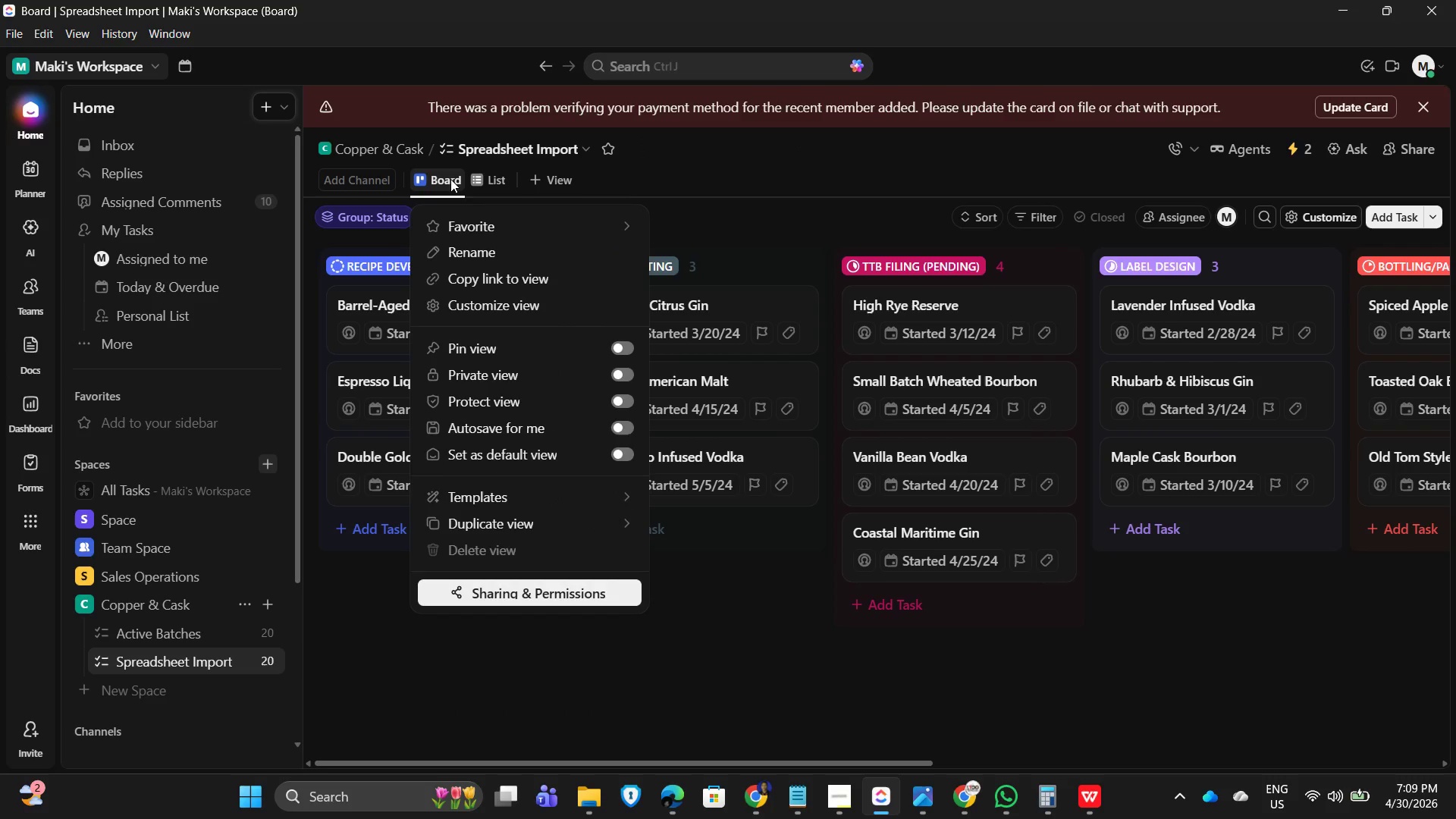 
left_click([494, 249])
 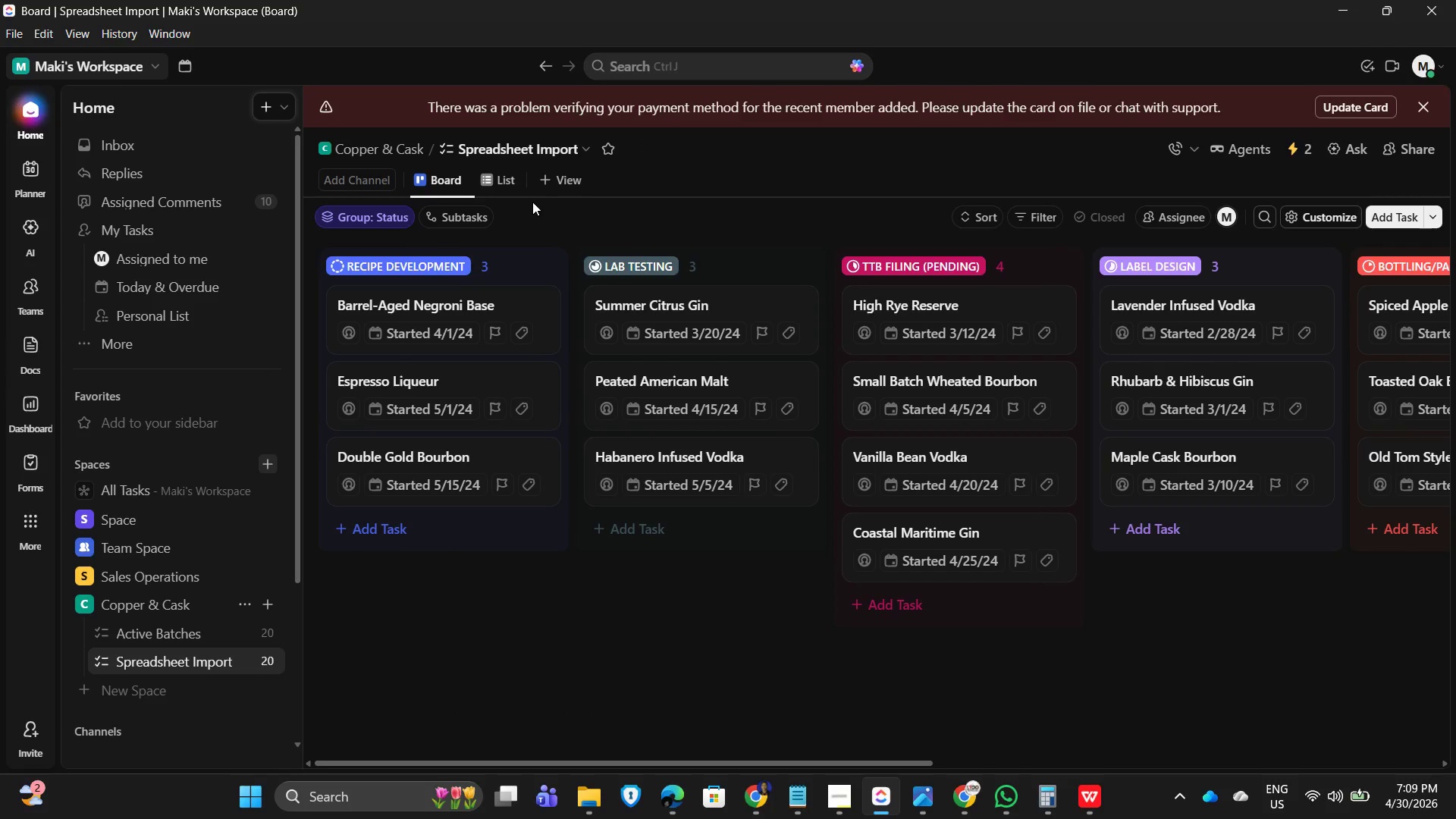 
hold_key(key=Backspace, duration=0.83)
 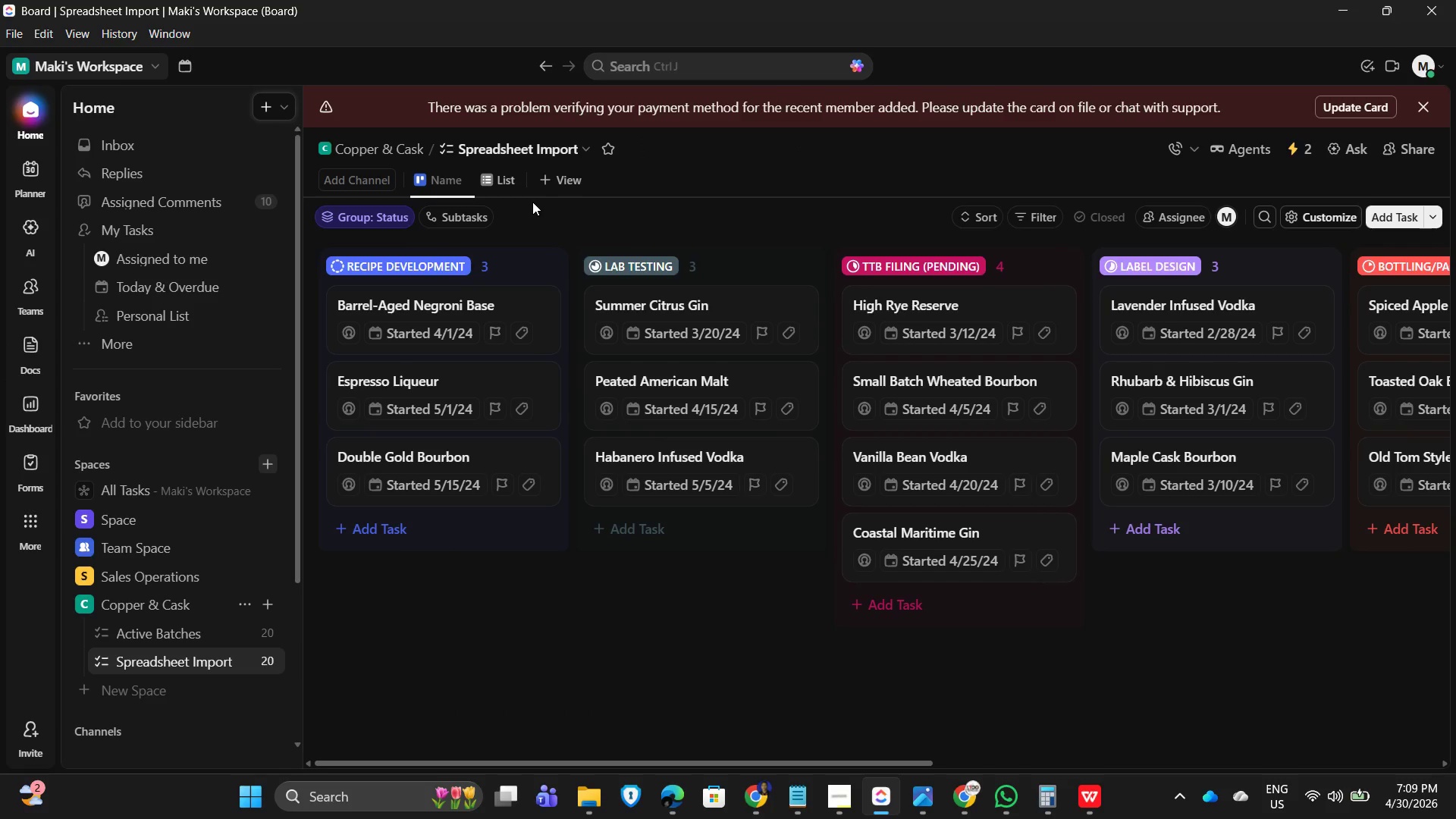 
type(Production Pipeline)
 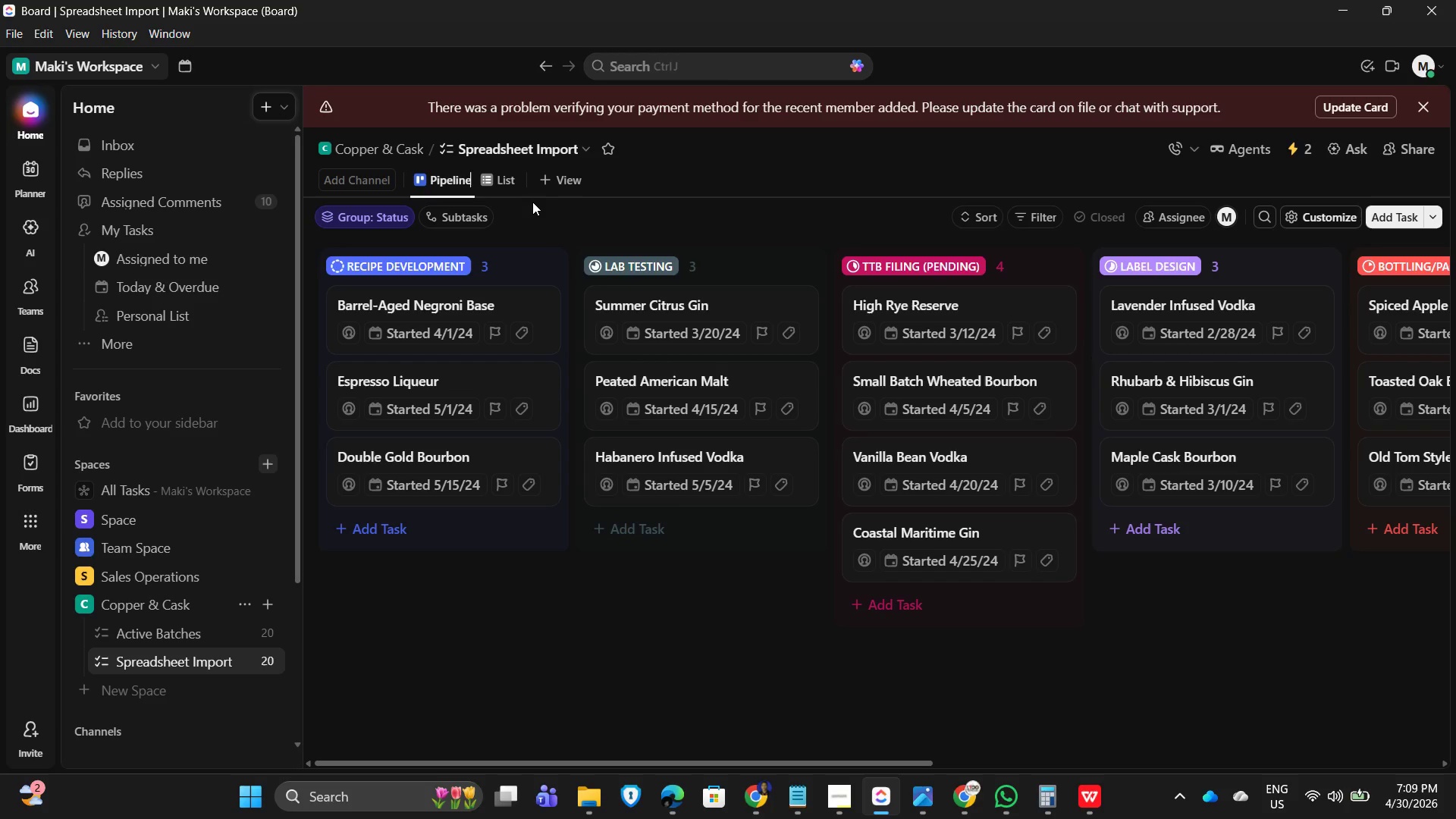 
key(Enter)
 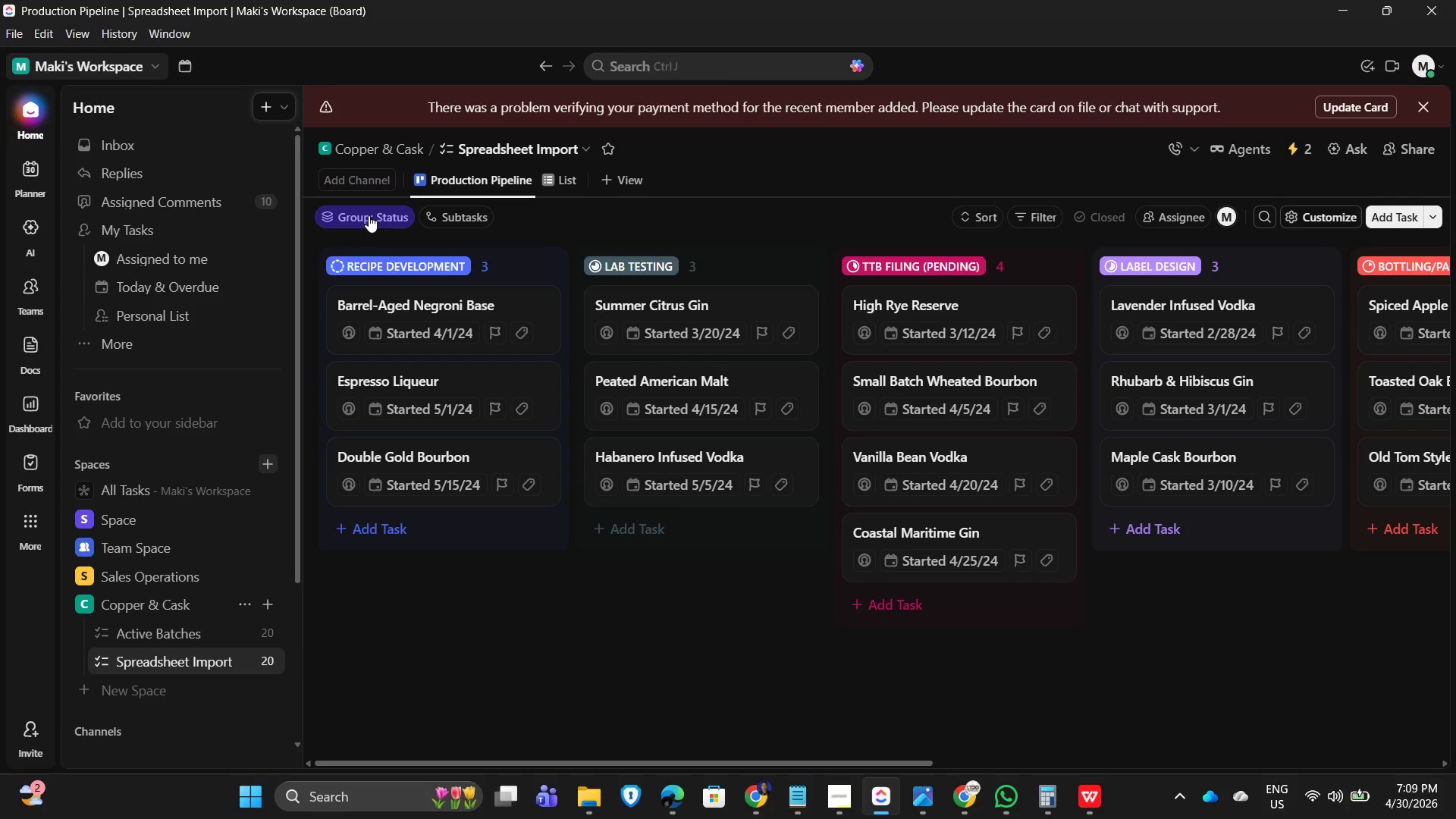 
hold_key(key=AltLeft, duration=0.41)
 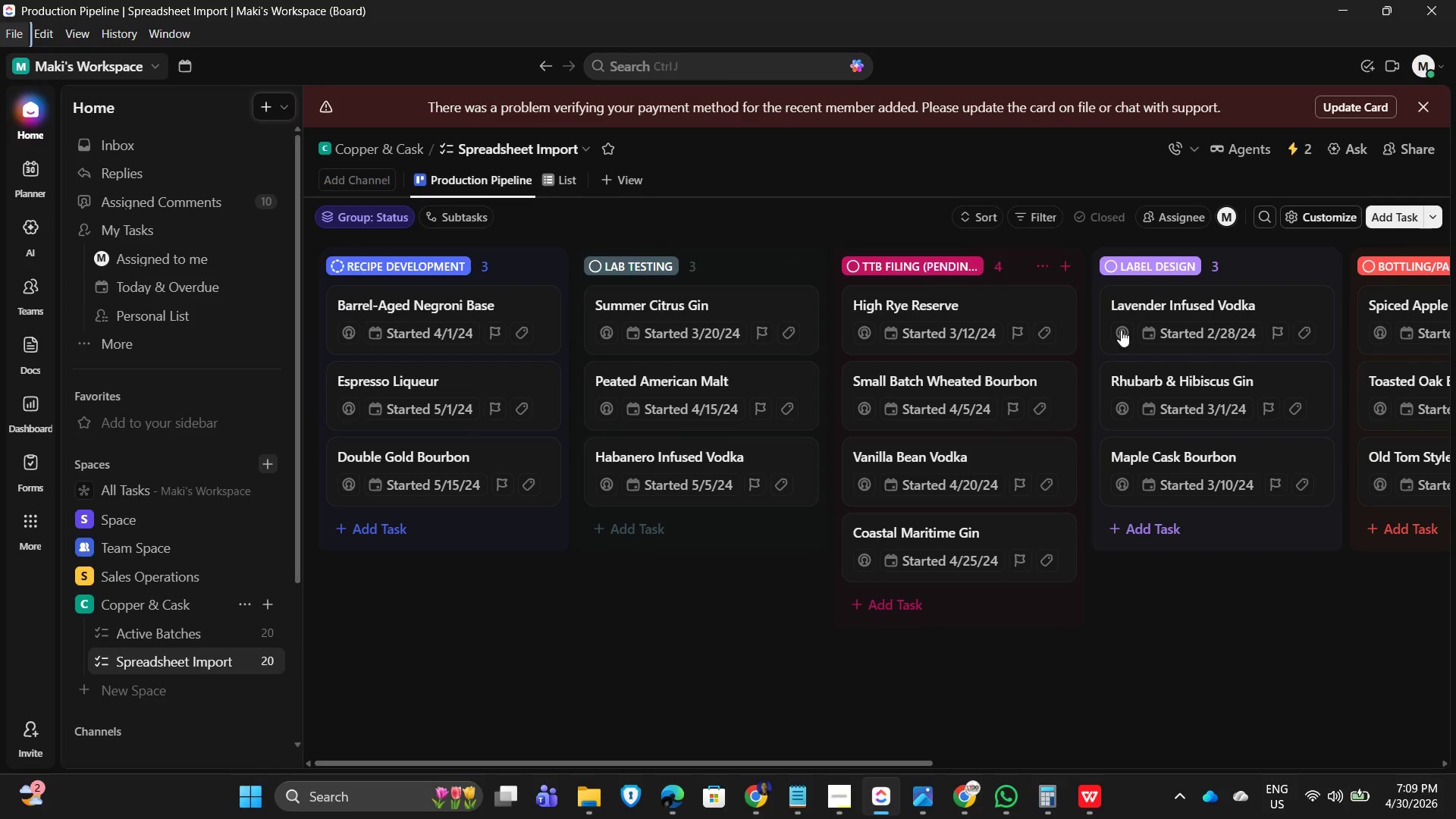 
left_click([1298, 216])
 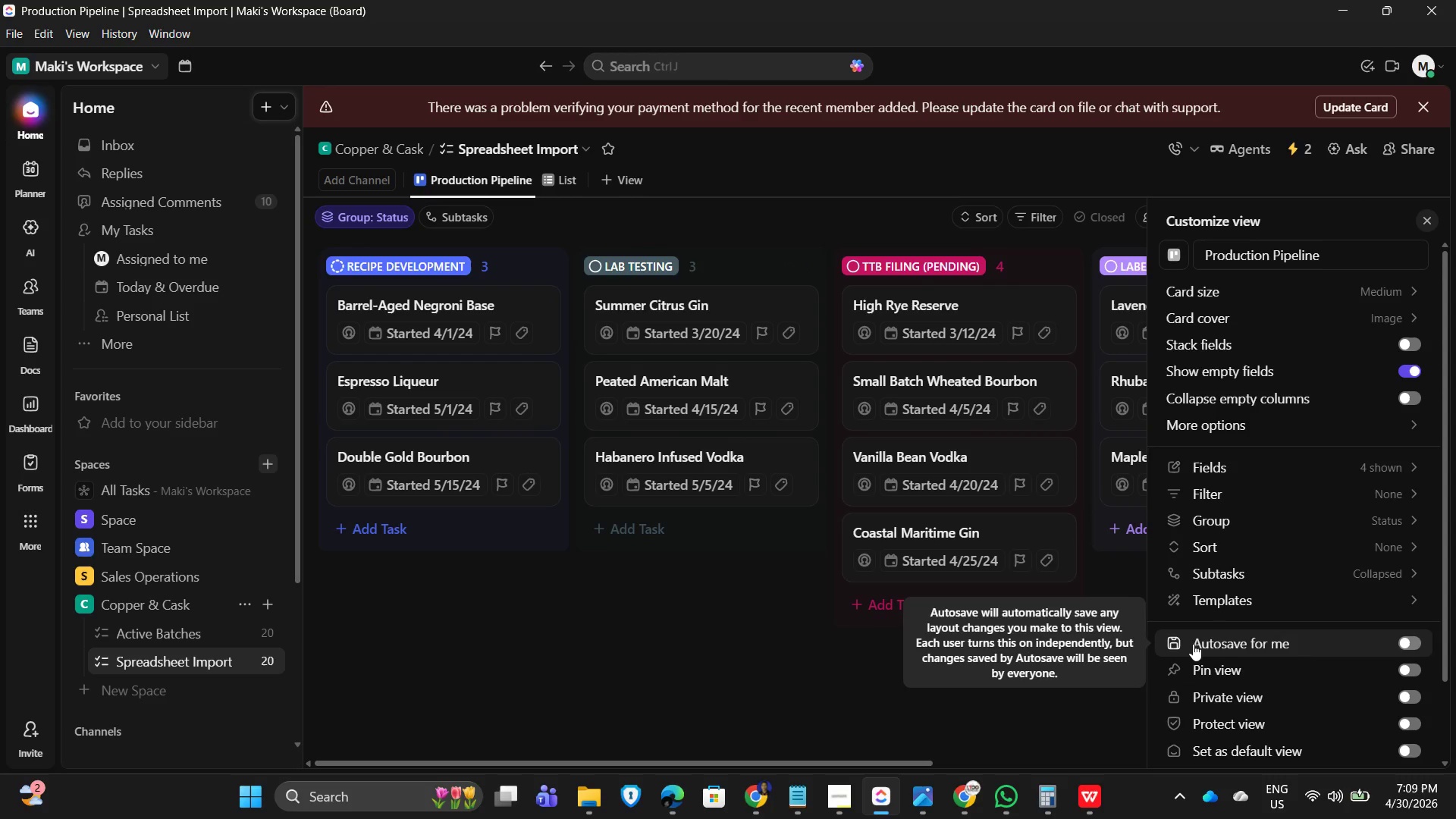 
left_click([1234, 642])
 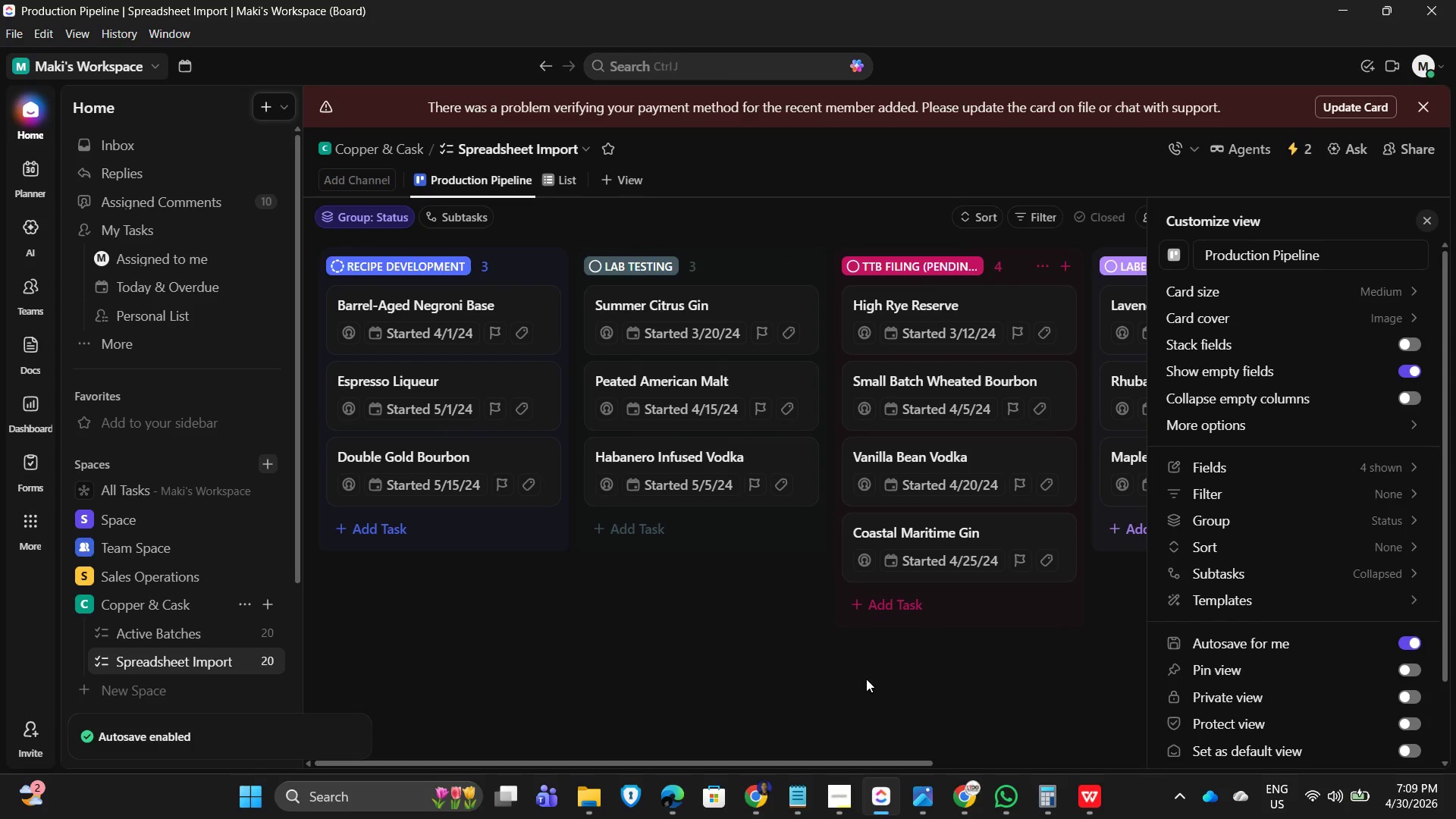 
left_click([866, 679])
 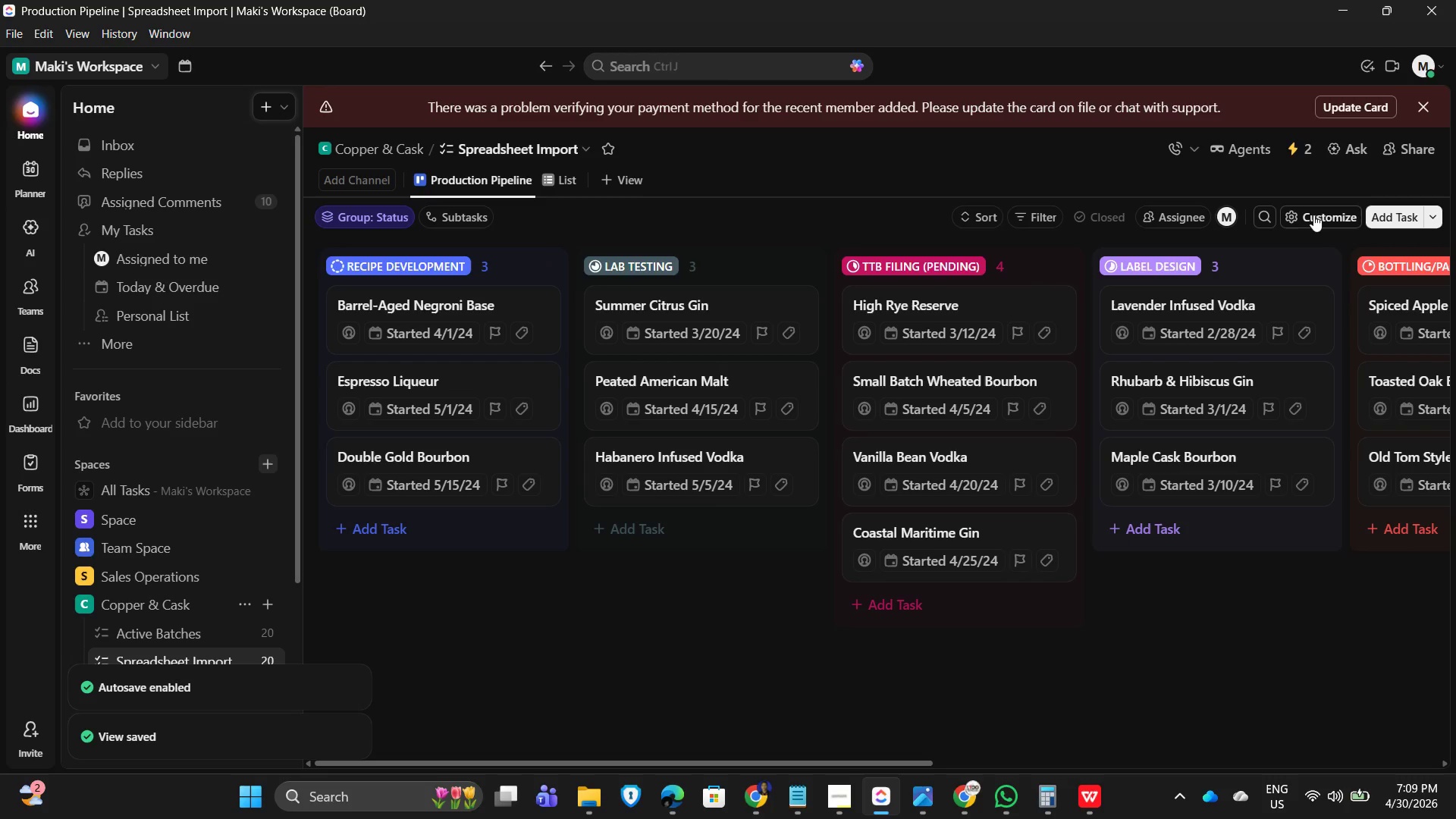 
wait(5.22)
 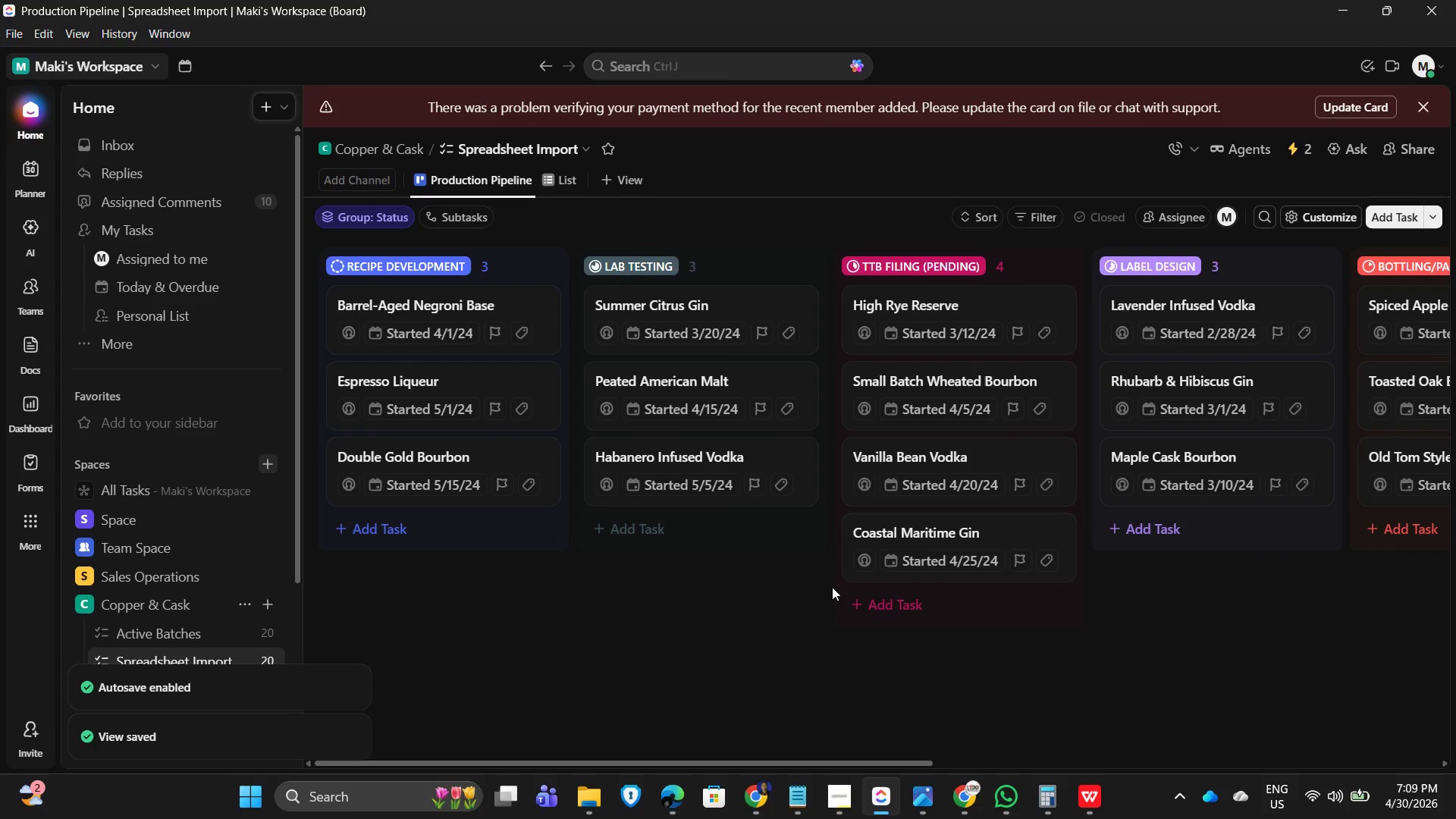 
left_click([1296, 219])
 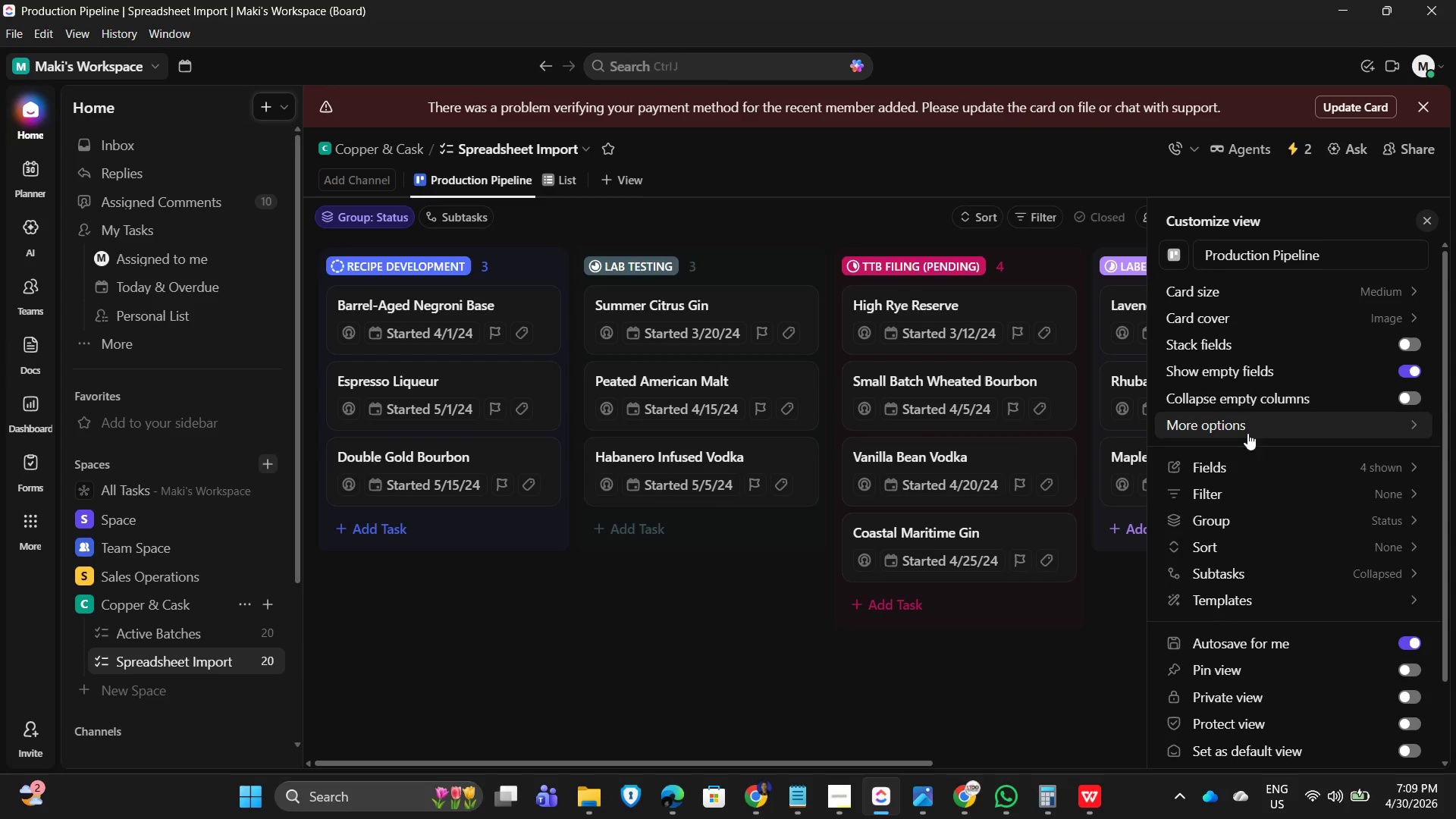 
left_click([1241, 466])
 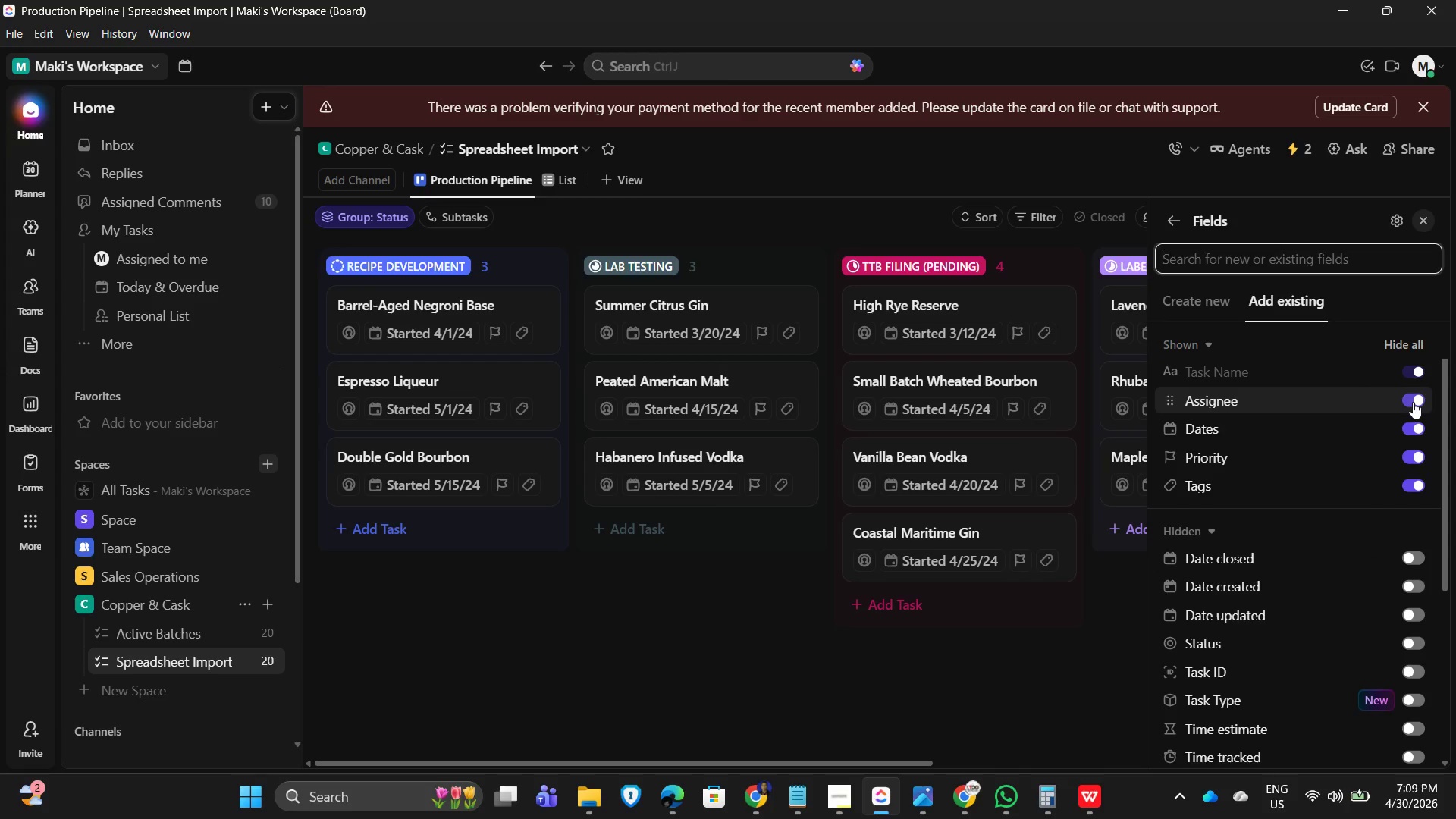 
left_click([1413, 402])
 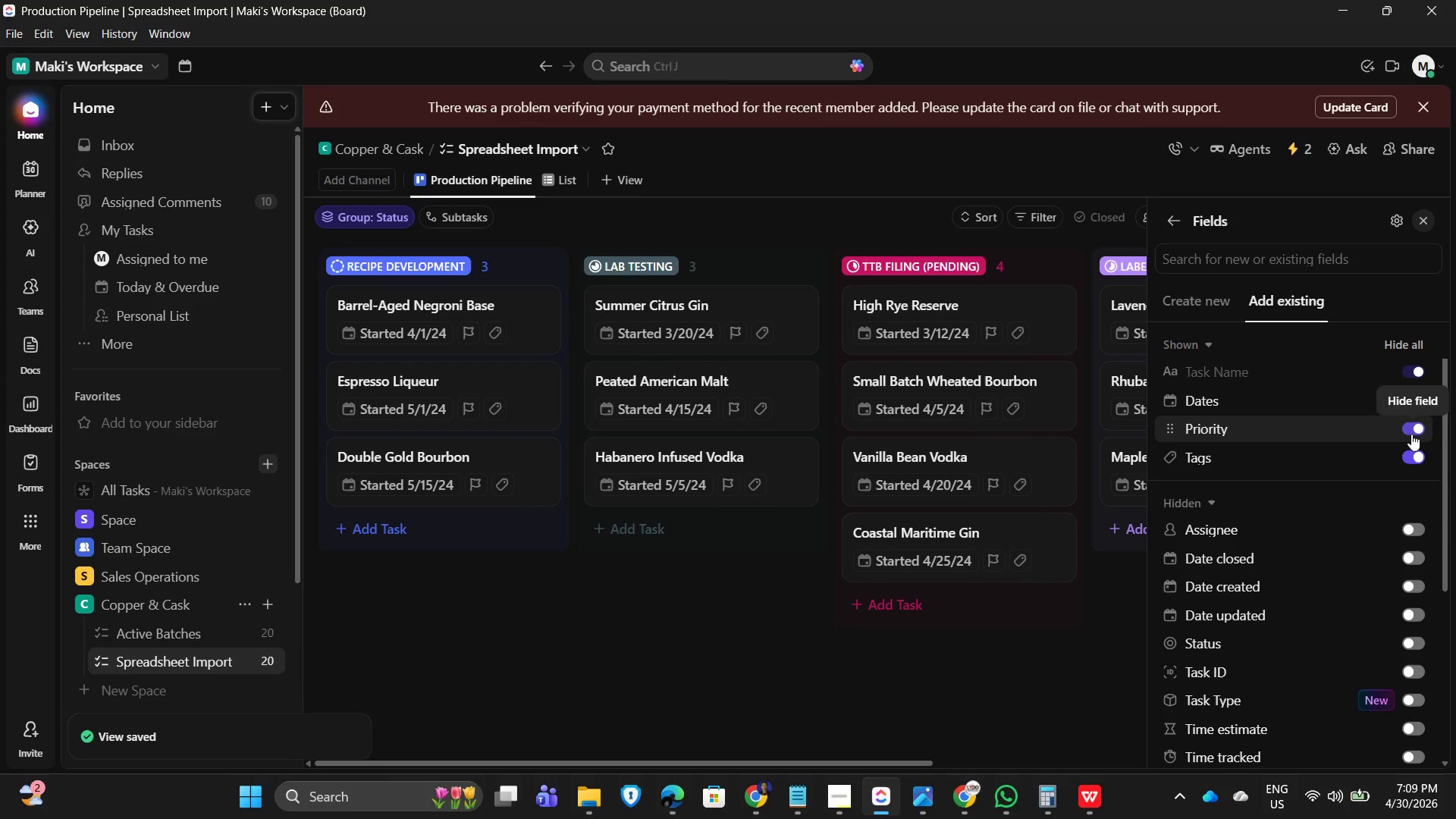 
mouse_move([1408, 403])
 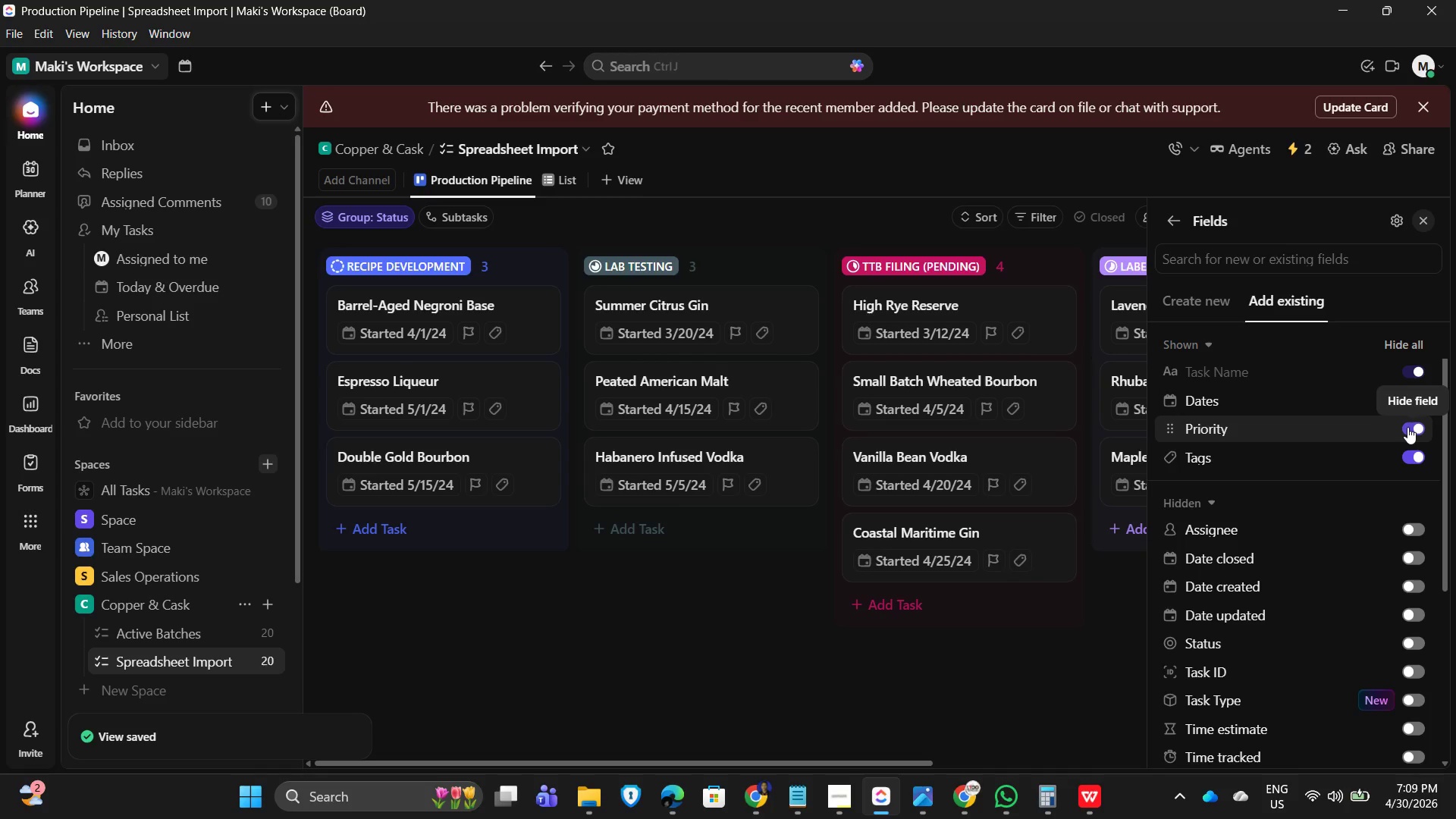 
left_click([1407, 427])
 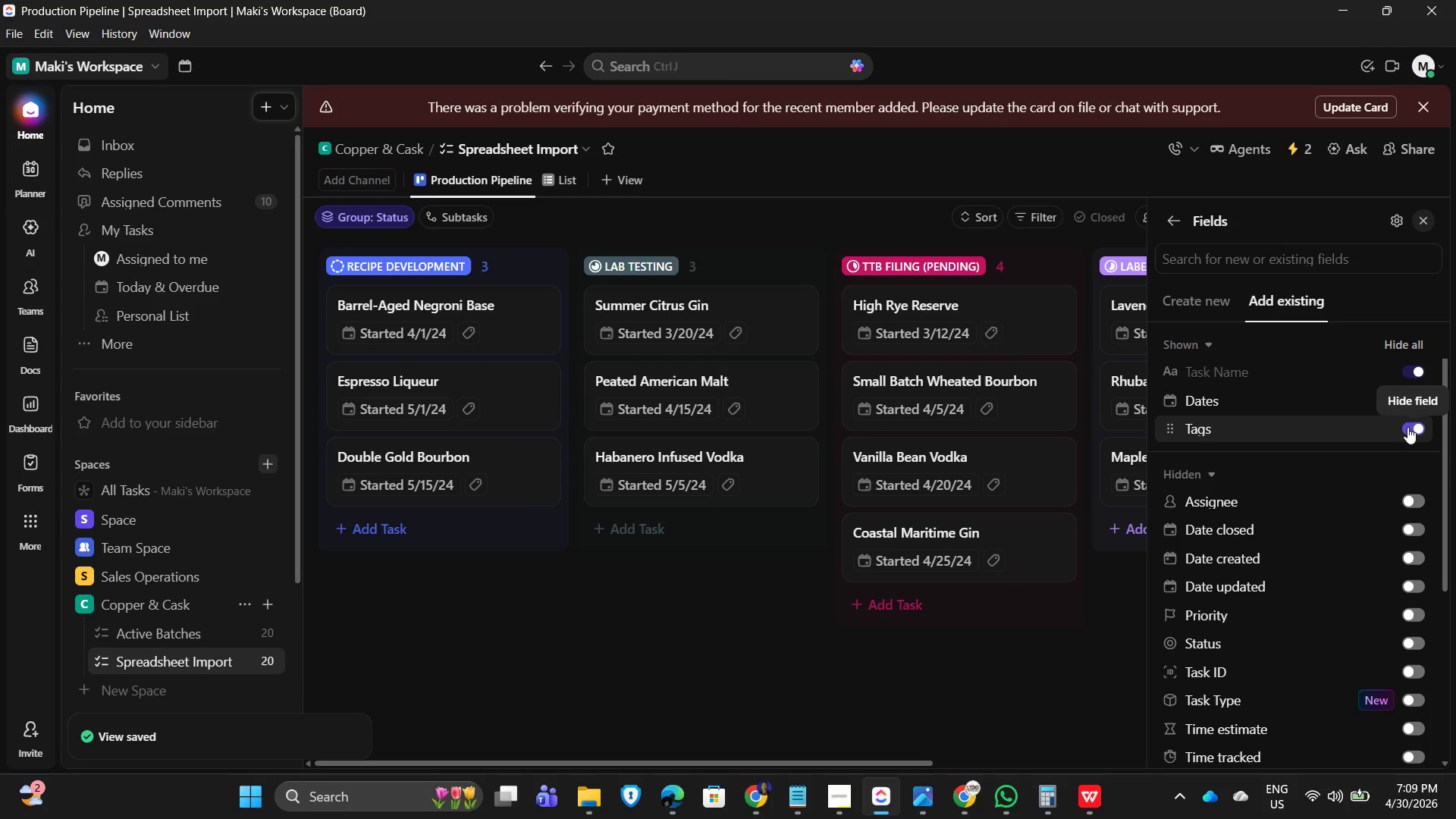 
left_click([1407, 427])
 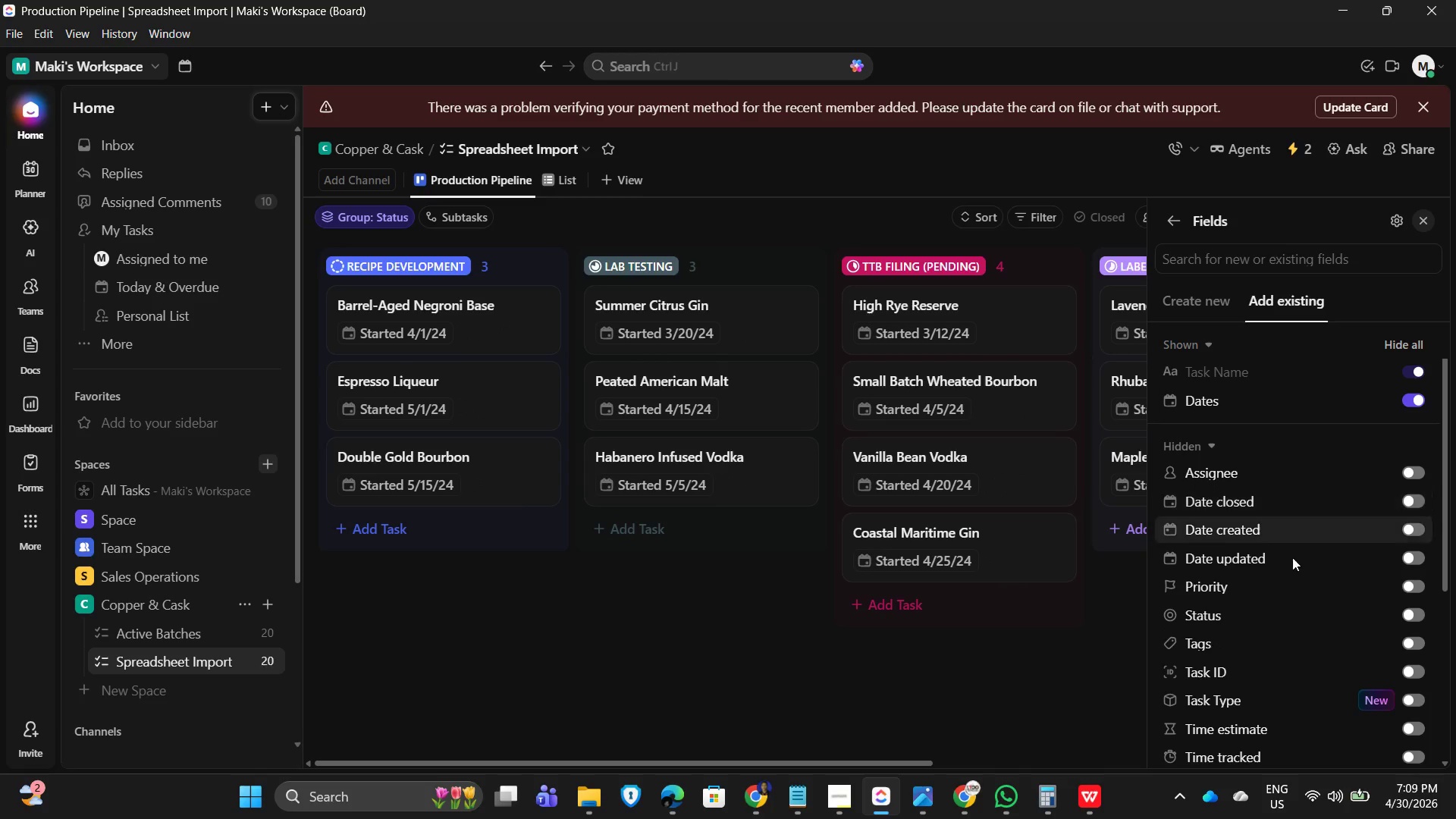 
scroll: coordinate [1307, 608], scroll_direction: down, amount: 6.0
 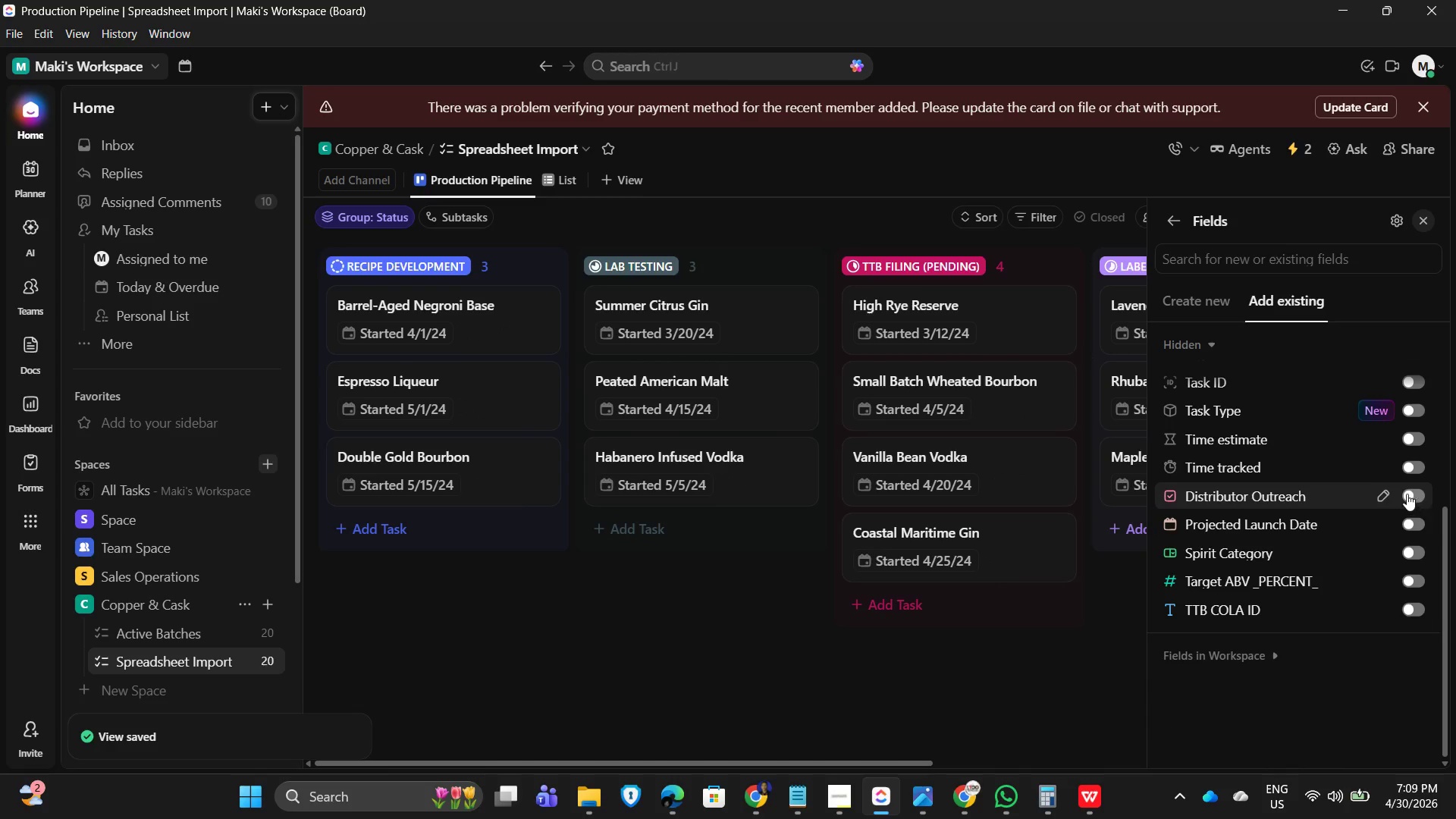 
left_click([1410, 494])
 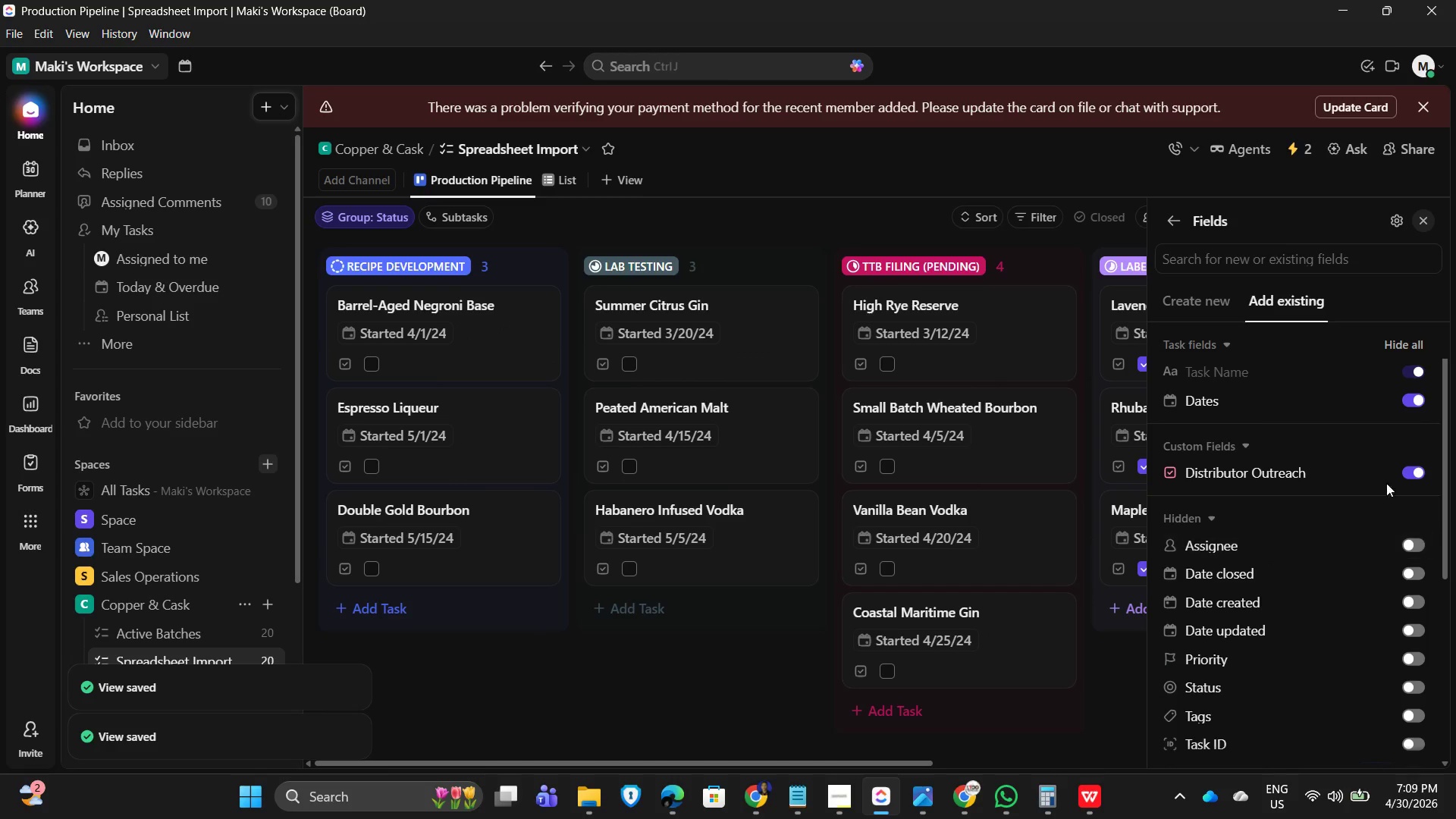 
scroll: coordinate [1297, 544], scroll_direction: down, amount: 5.0
 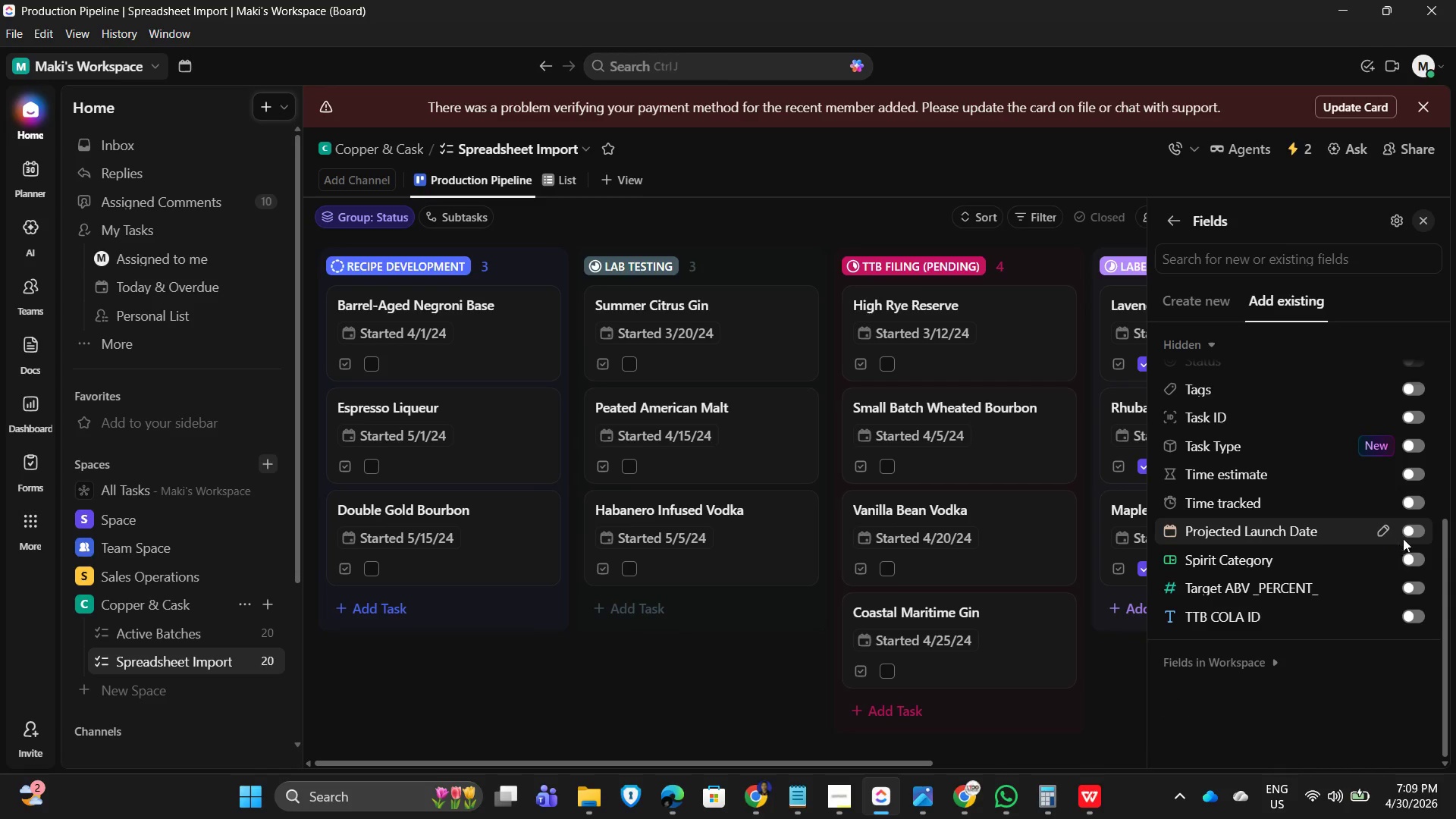 
left_click([1410, 533])
 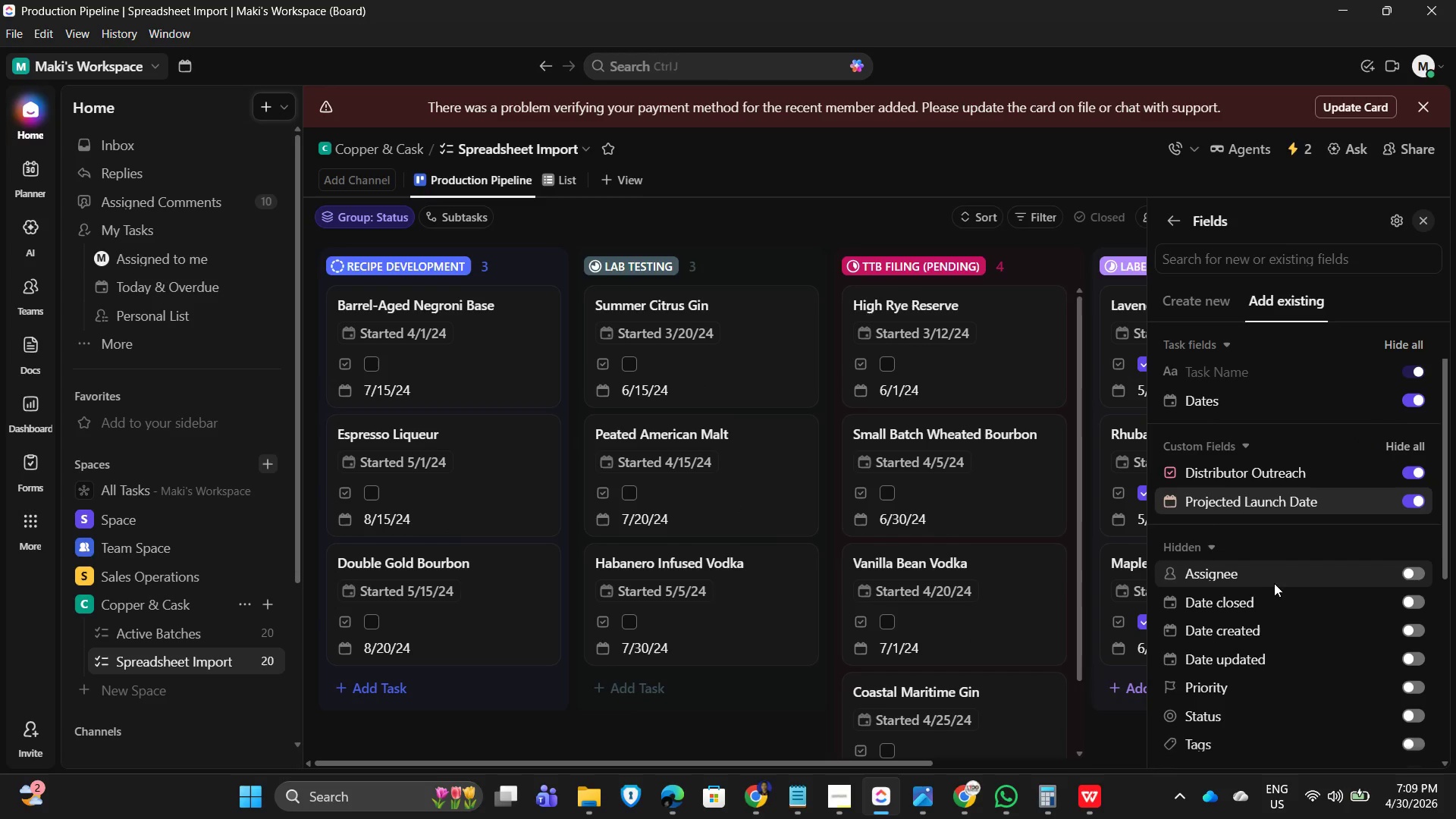 
scroll: coordinate [1346, 620], scroll_direction: down, amount: 6.0
 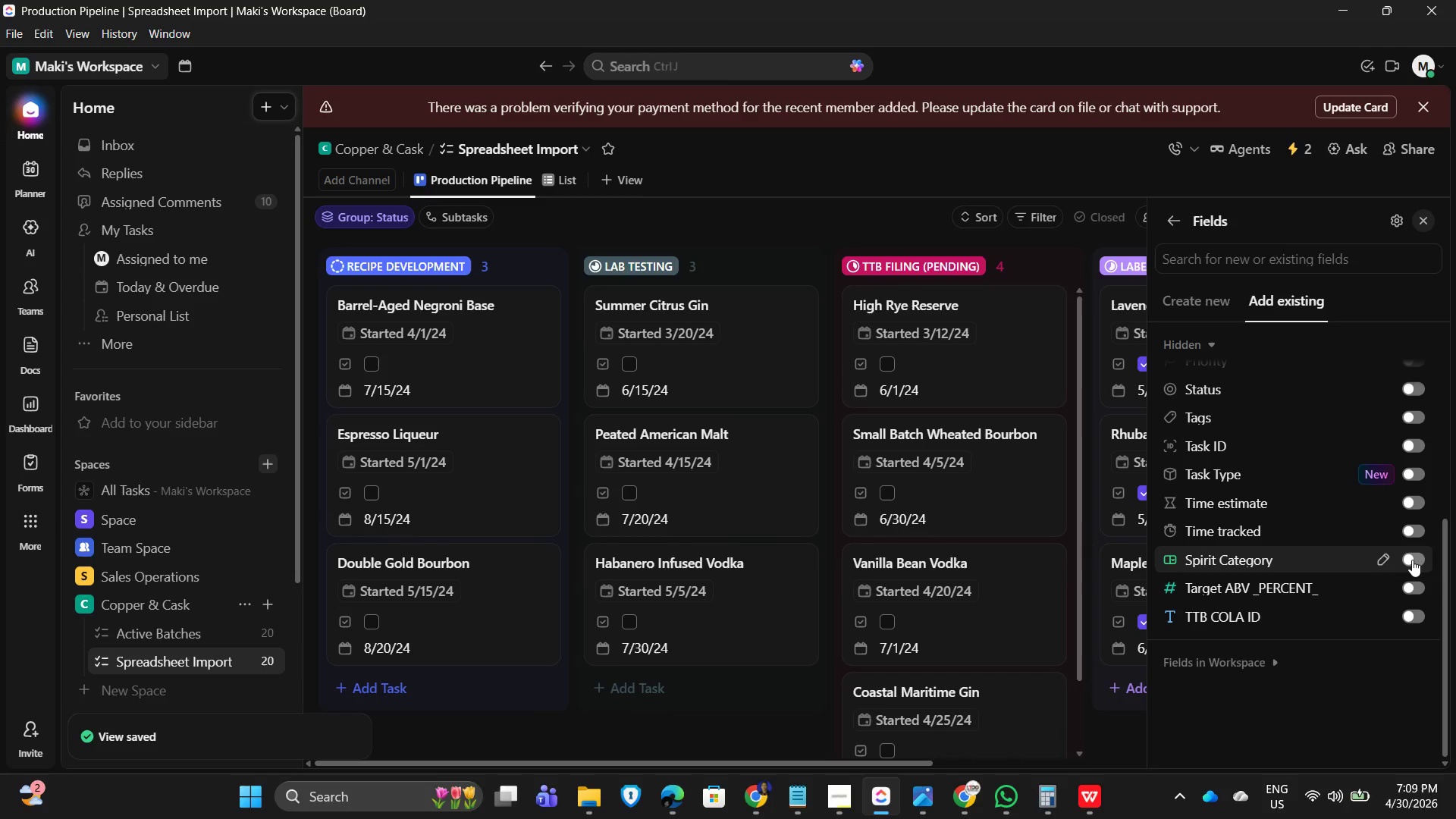 
left_click([1413, 560])
 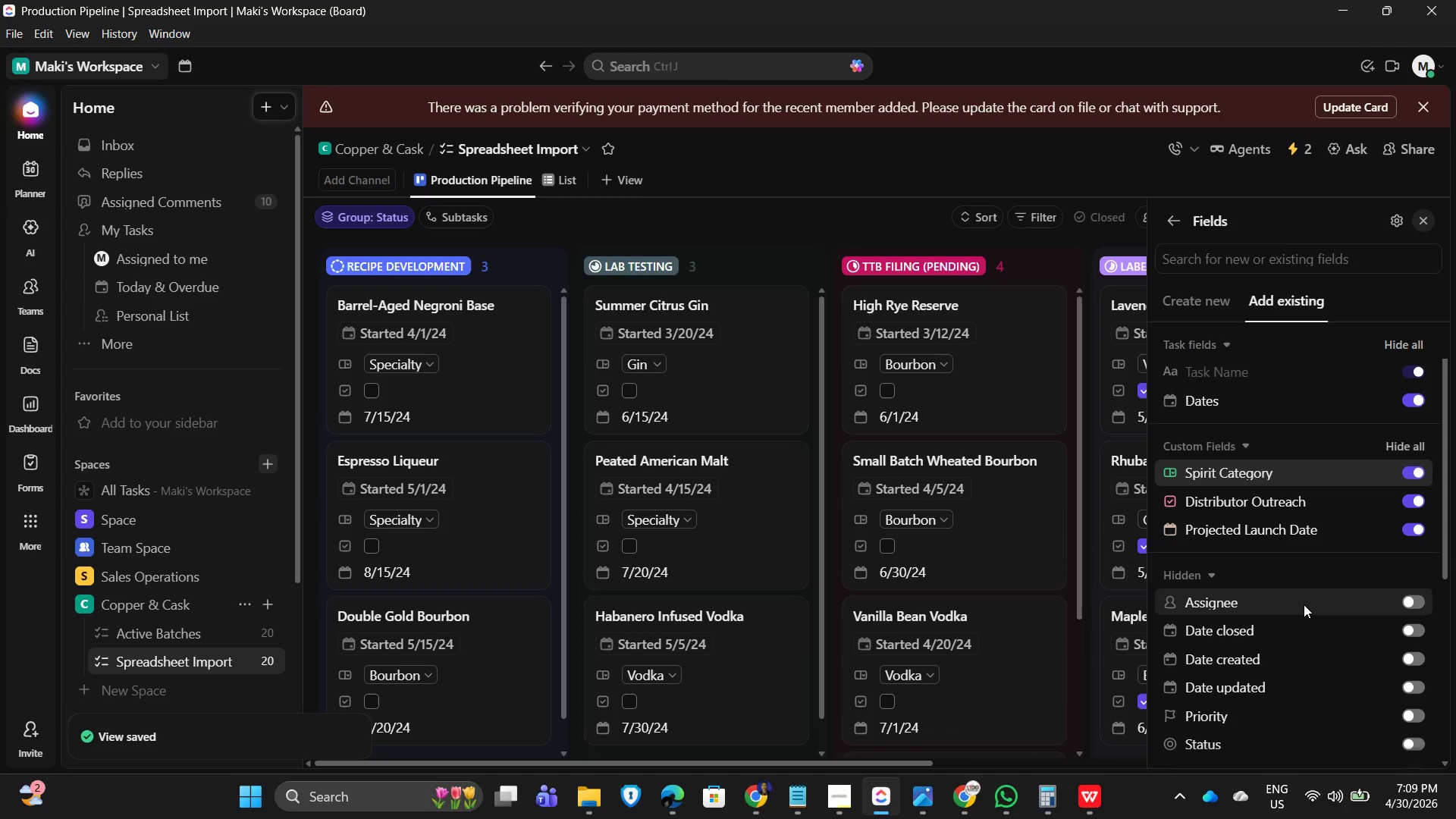 
scroll: coordinate [1335, 619], scroll_direction: down, amount: 7.0
 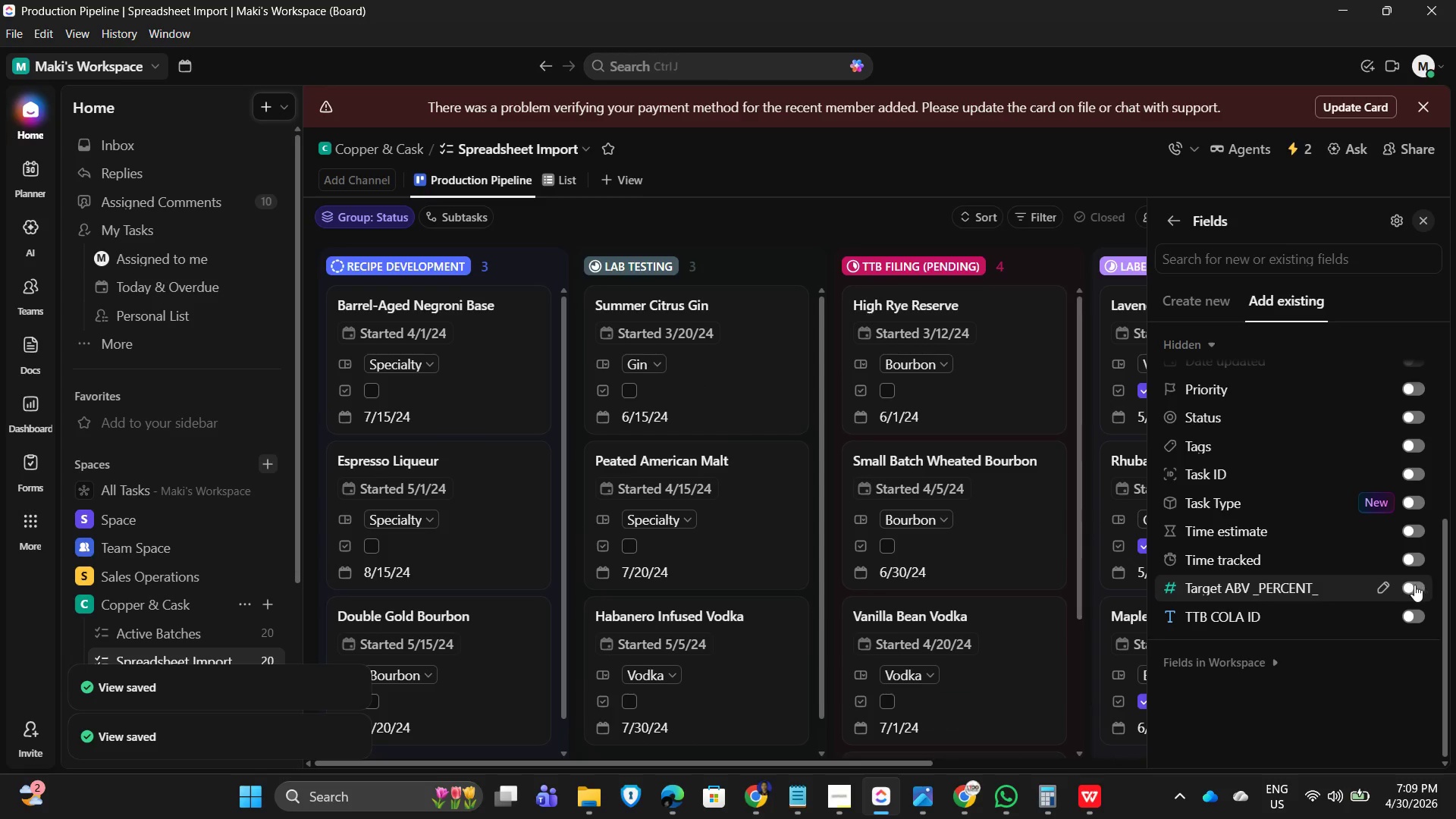 
left_click([1416, 585])
 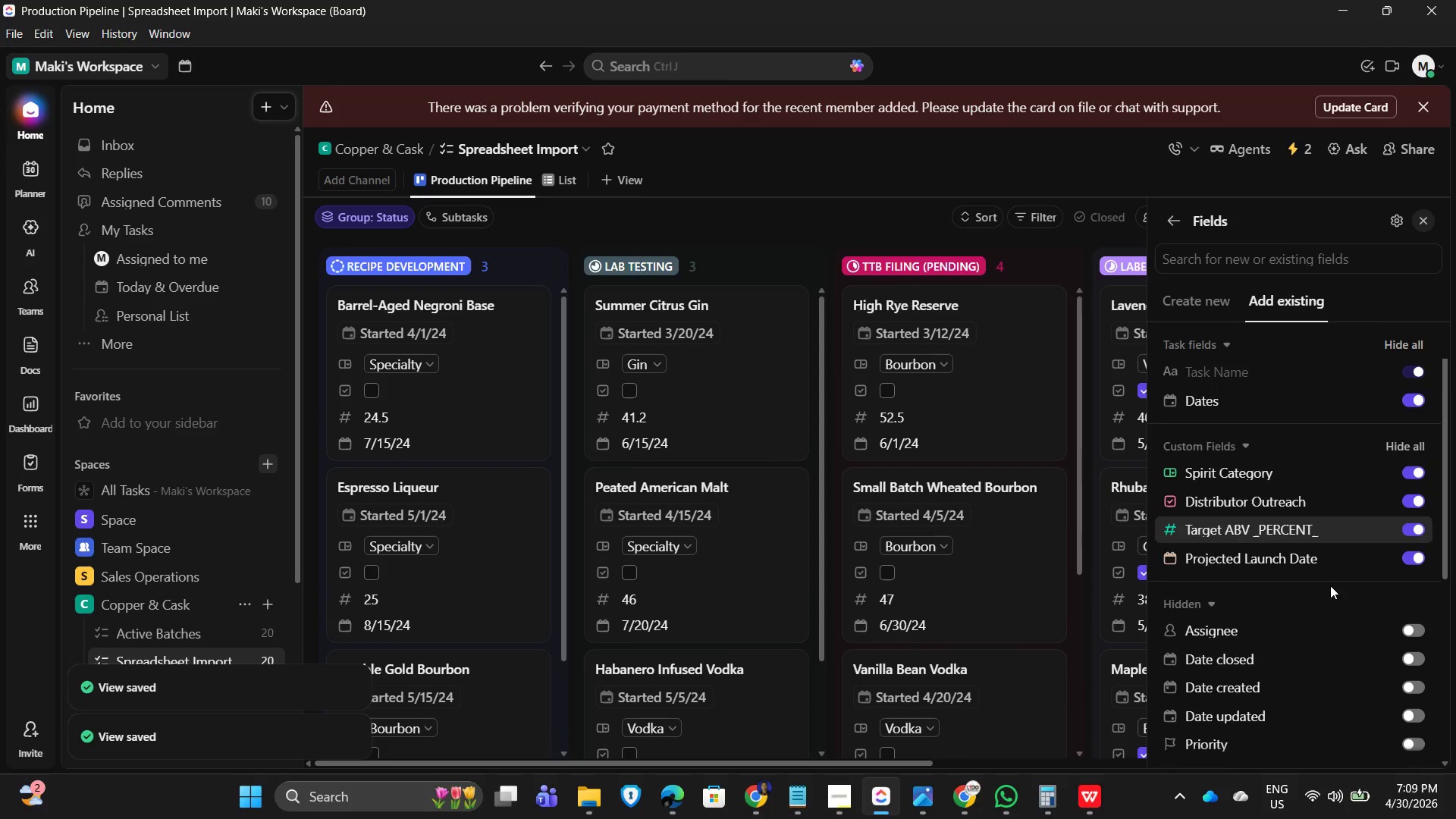 
scroll: coordinate [1347, 604], scroll_direction: down, amount: 8.0
 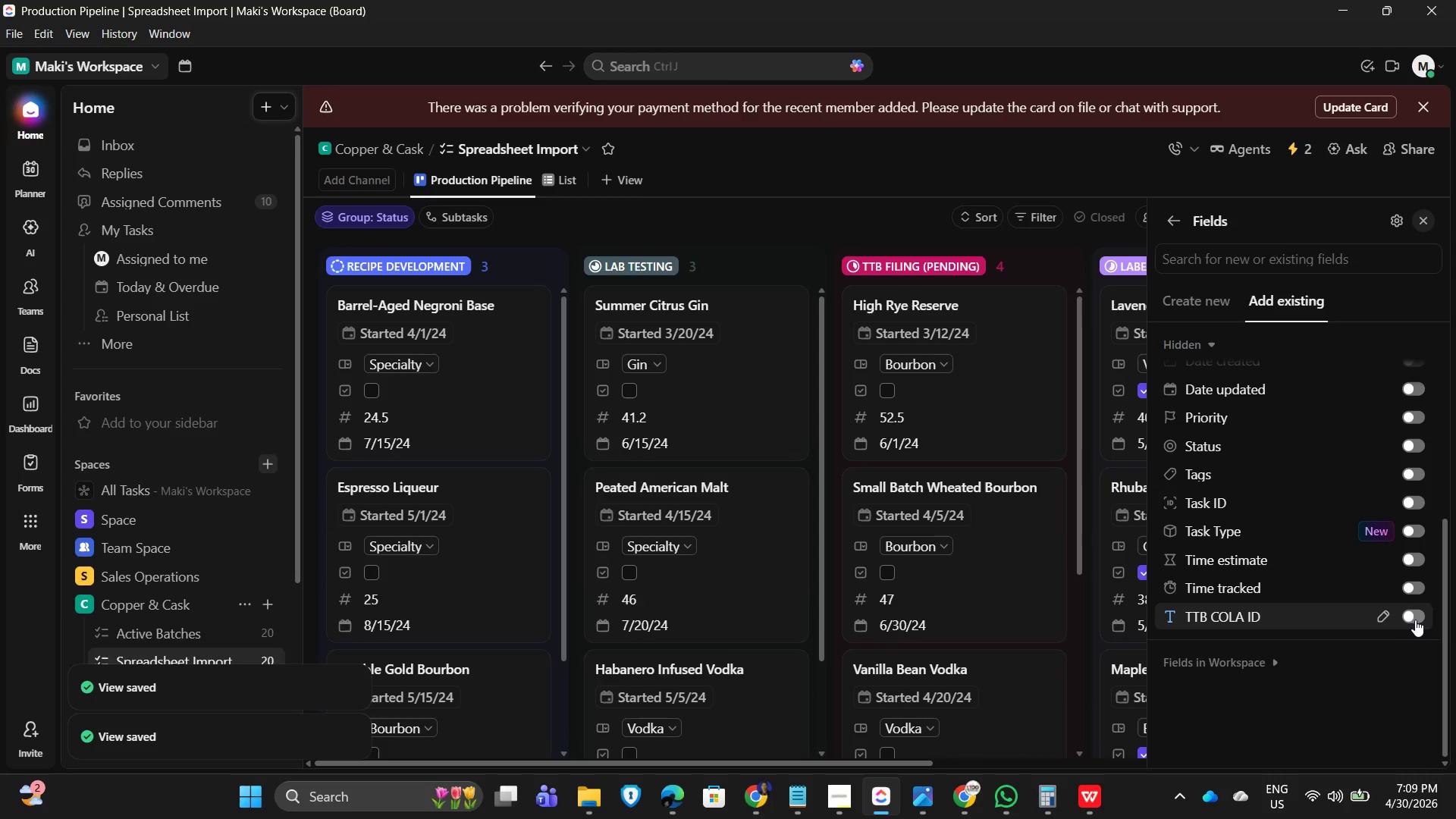 
left_click([1417, 618])
 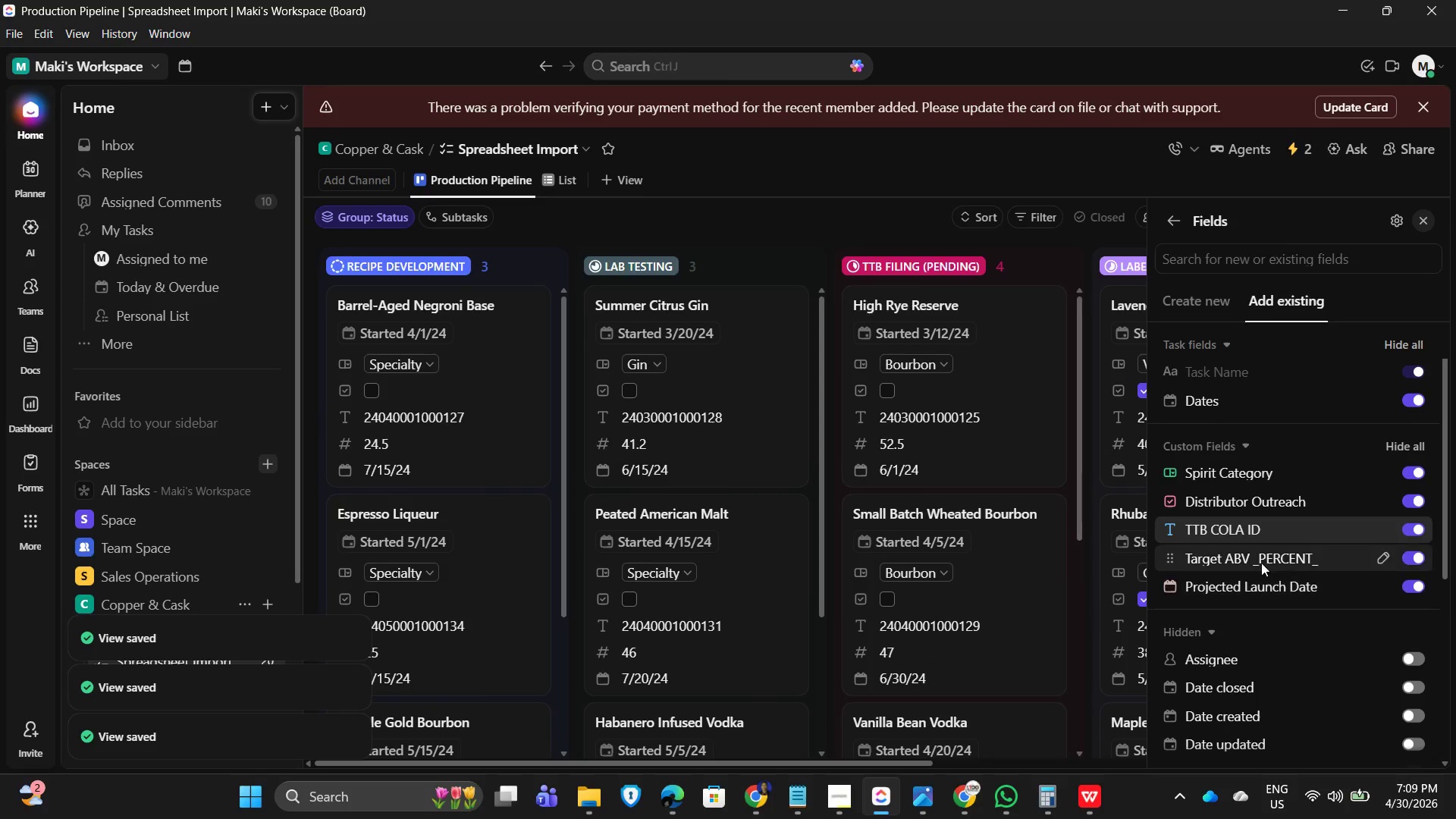 
scroll: coordinate [460, 558], scroll_direction: down, amount: 18.0
 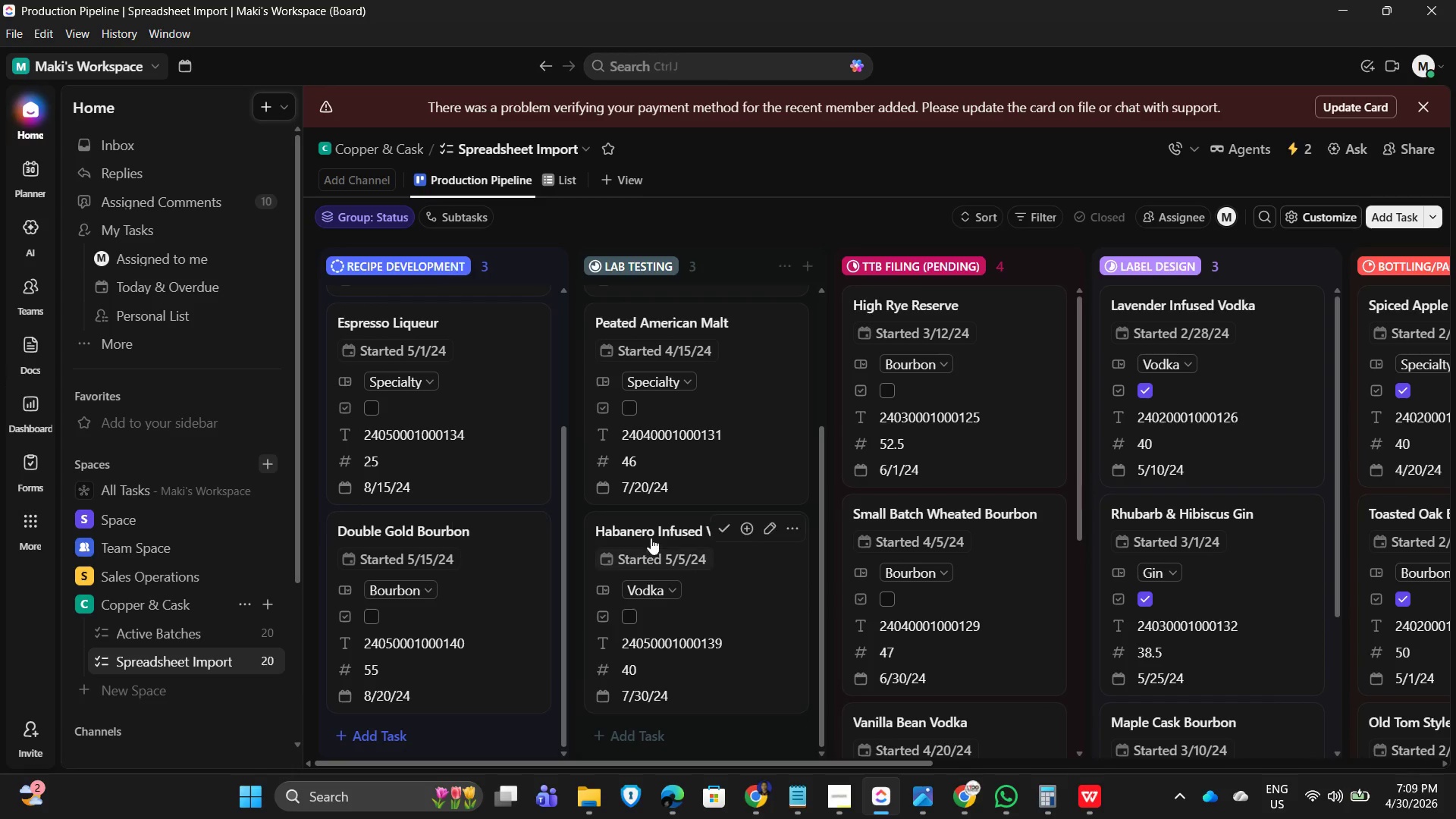 
scroll: coordinate [471, 489], scroll_direction: up, amount: 30.0
 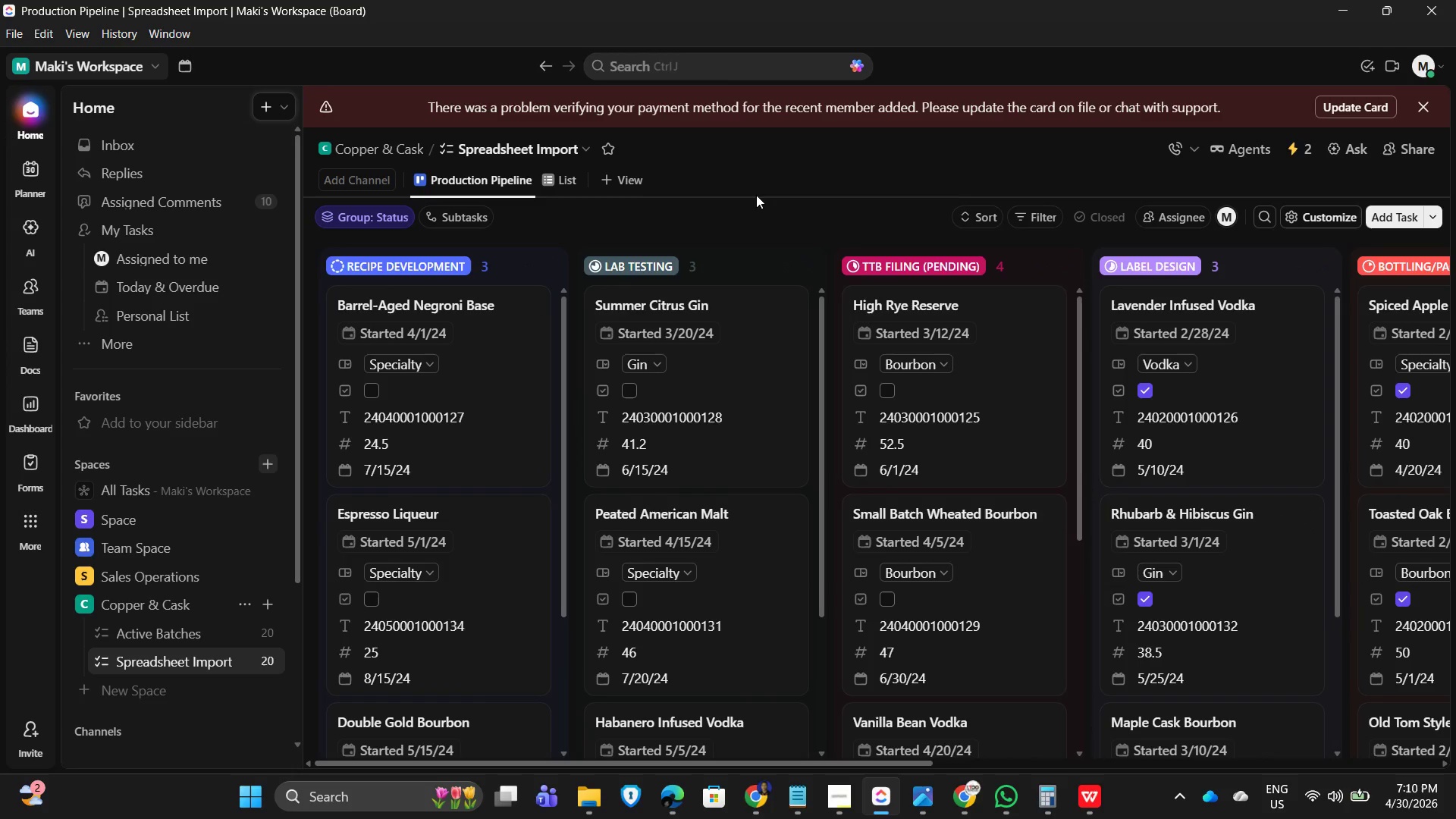 
left_click([784, 177])
 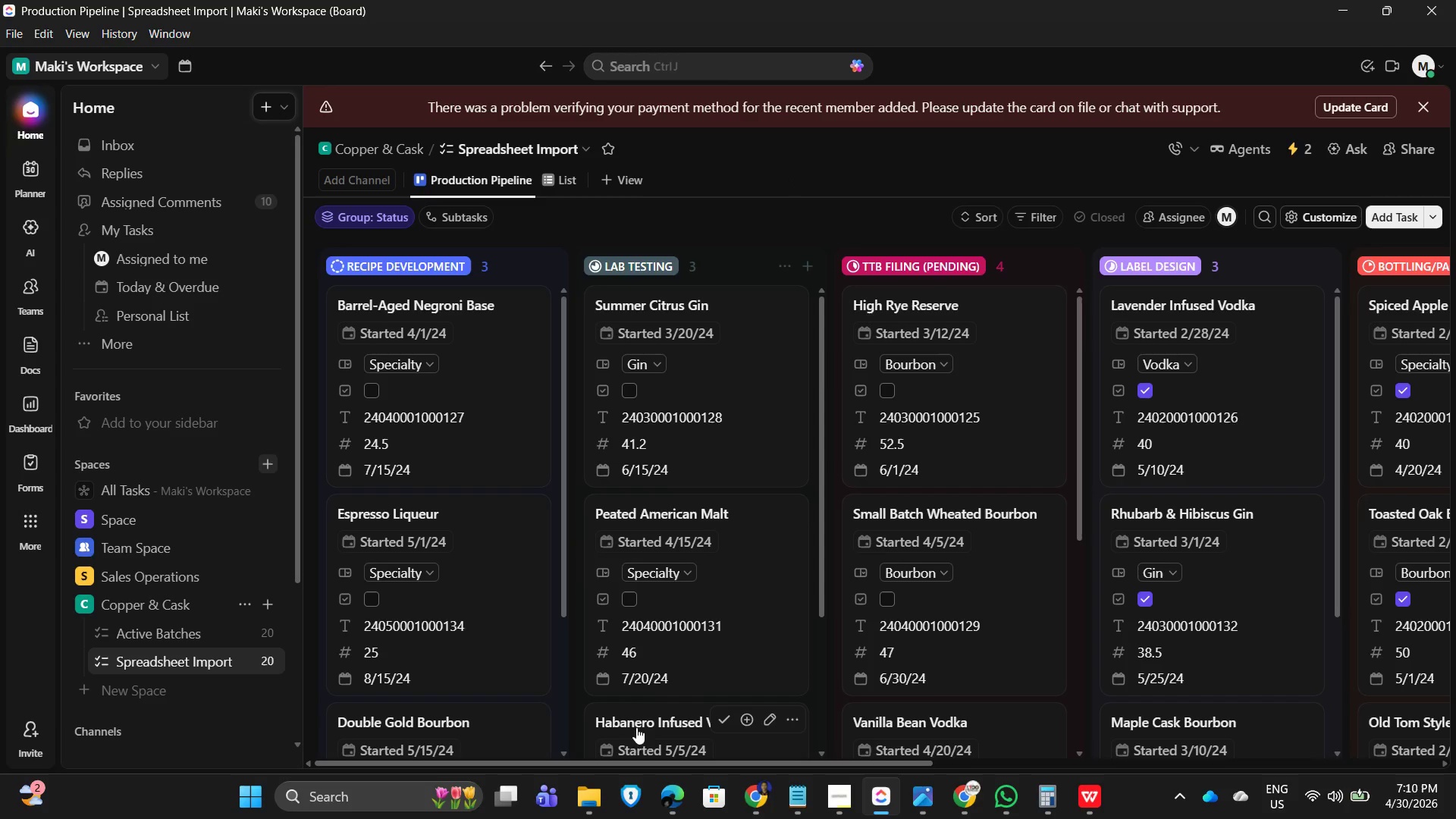 
left_click([798, 187])
 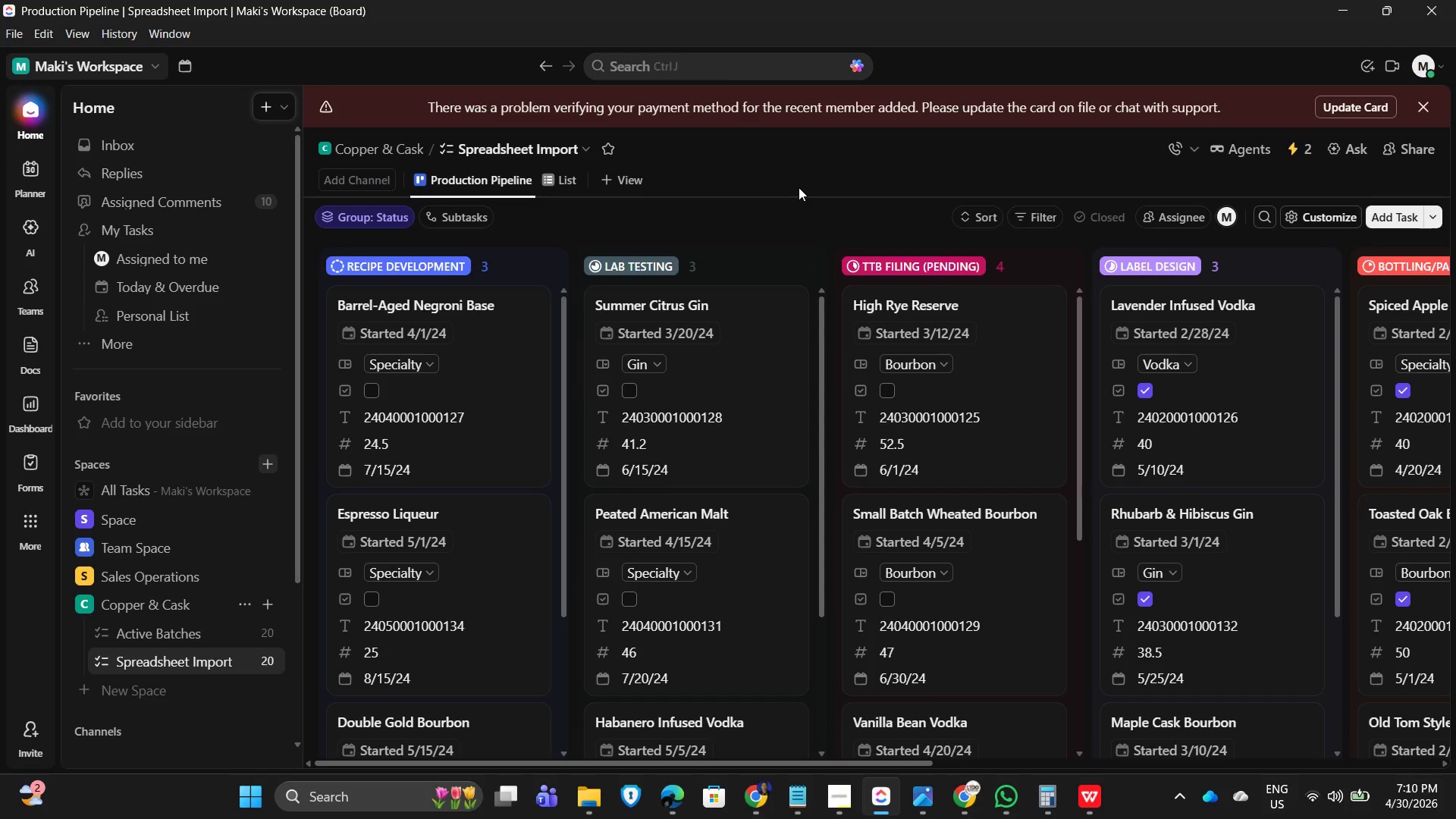 
key(Alt+AltLeft)
 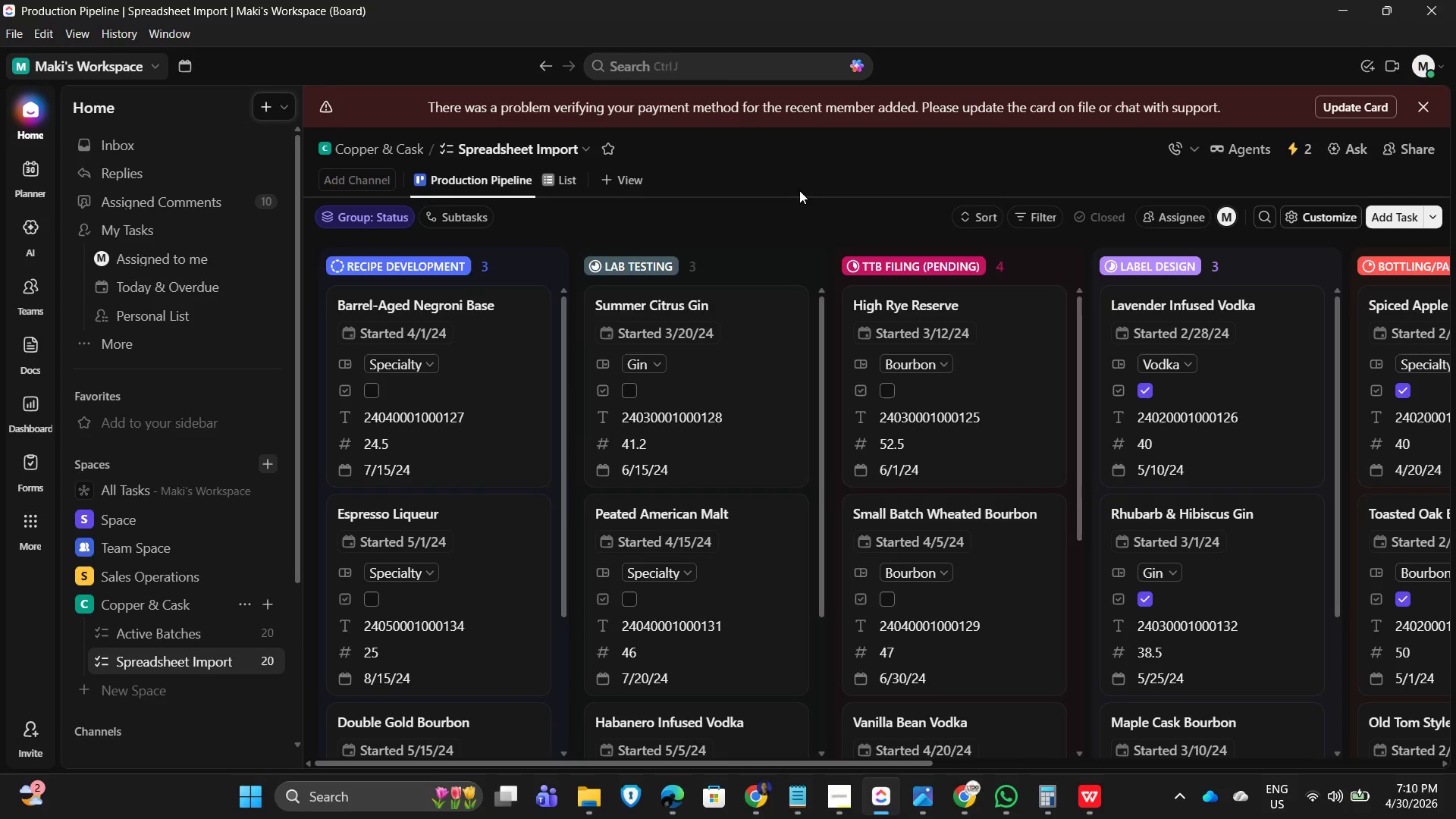 
key(Alt+Tab)